 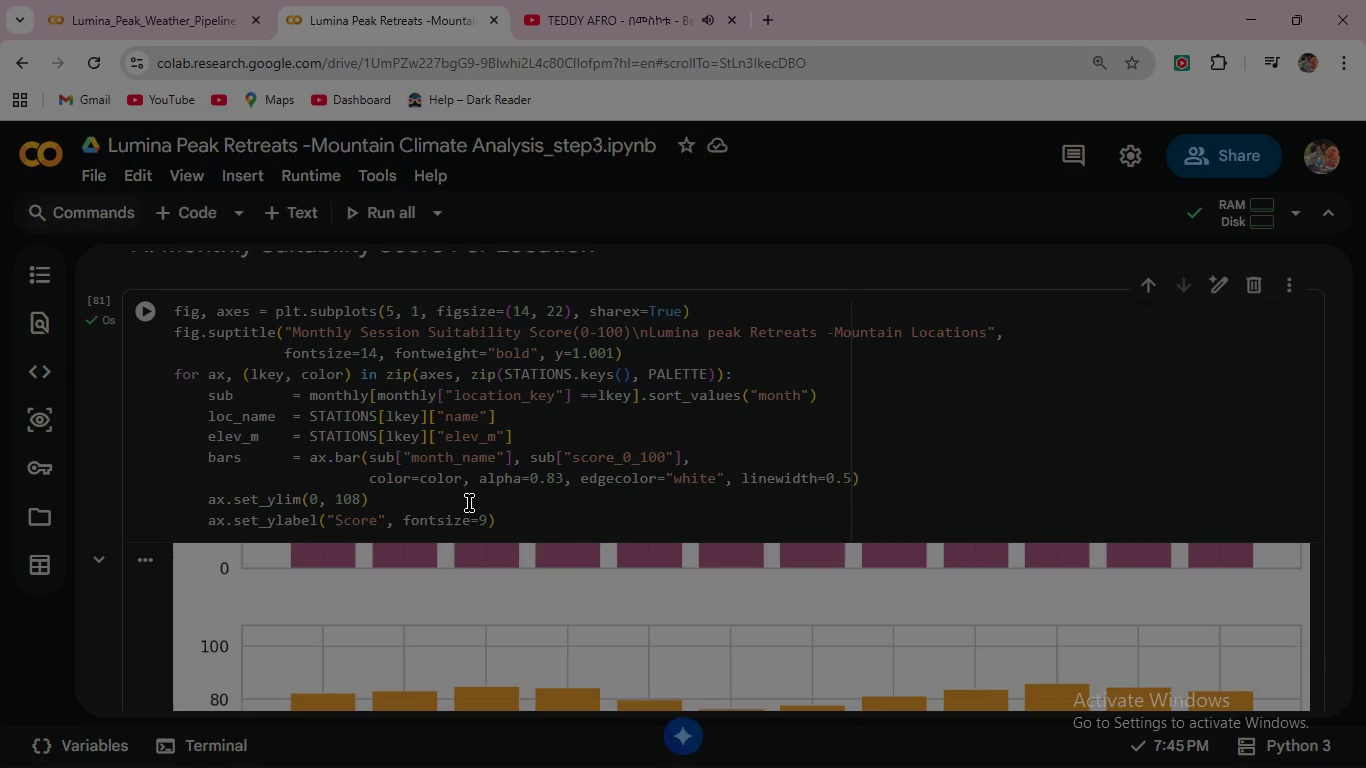 
left_click([510, 514])
 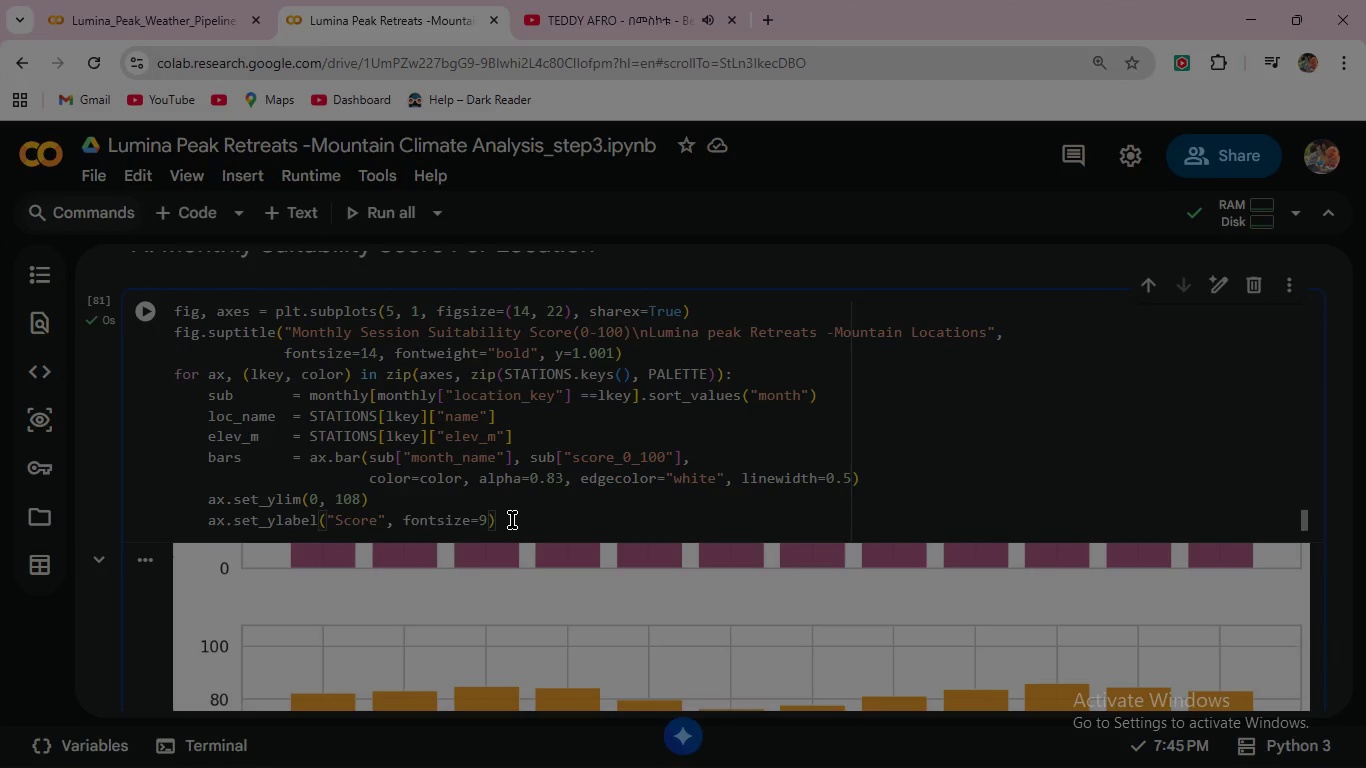 
left_click([512, 520])
 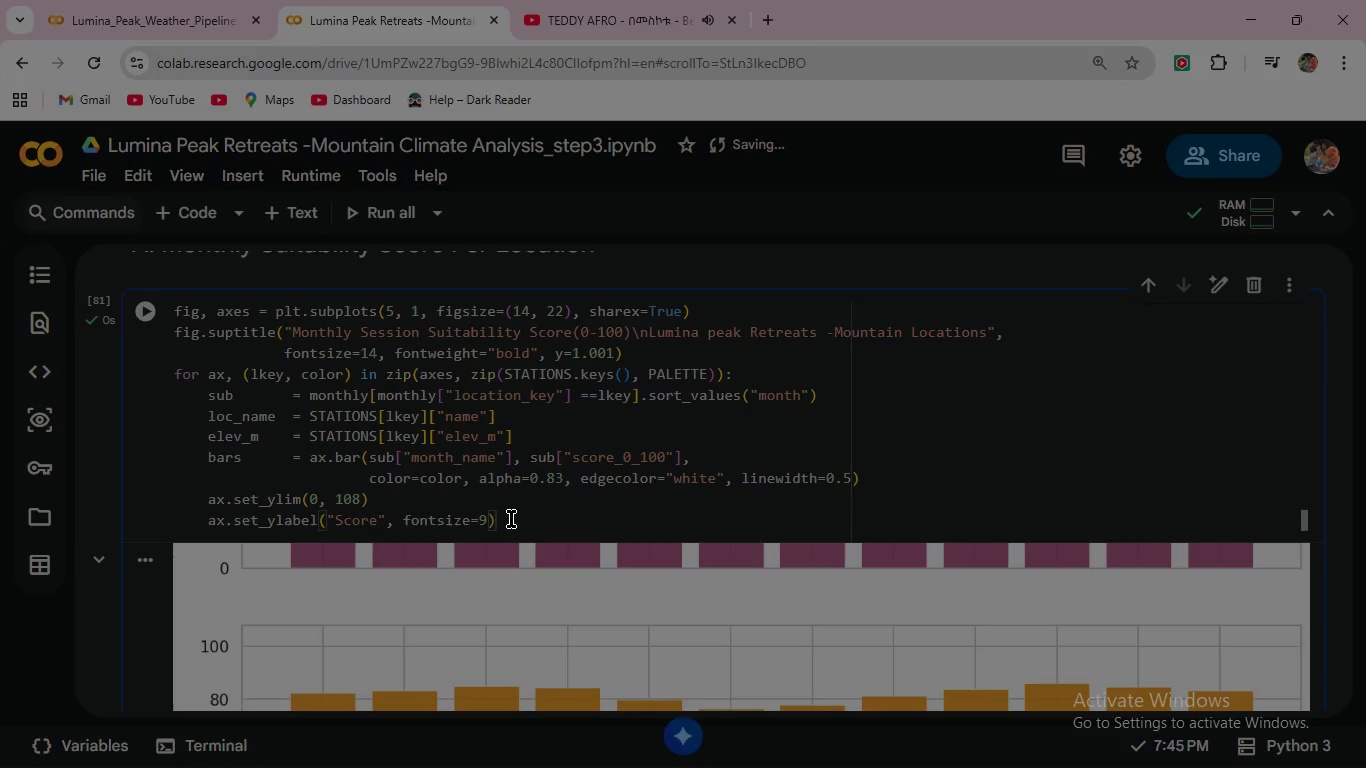 
key(Enter)
 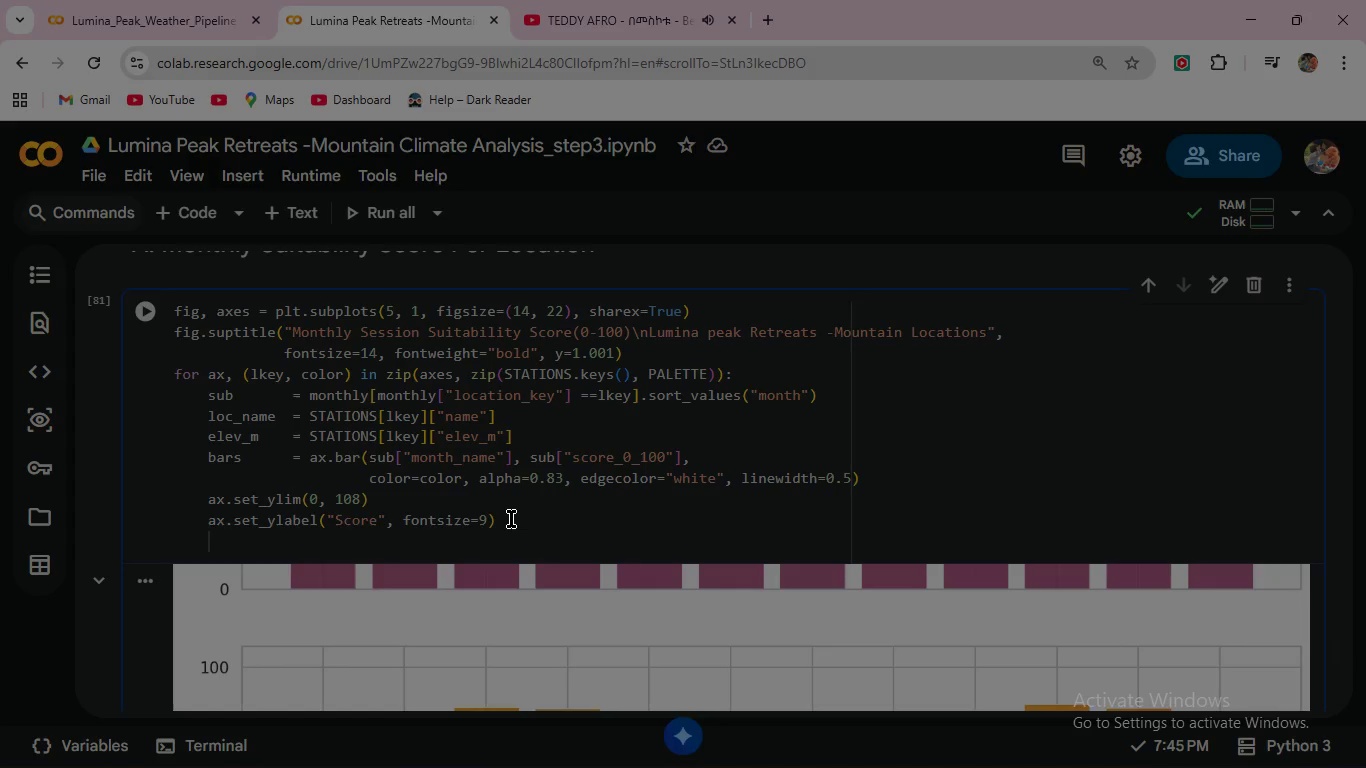 
type(ax.set)
 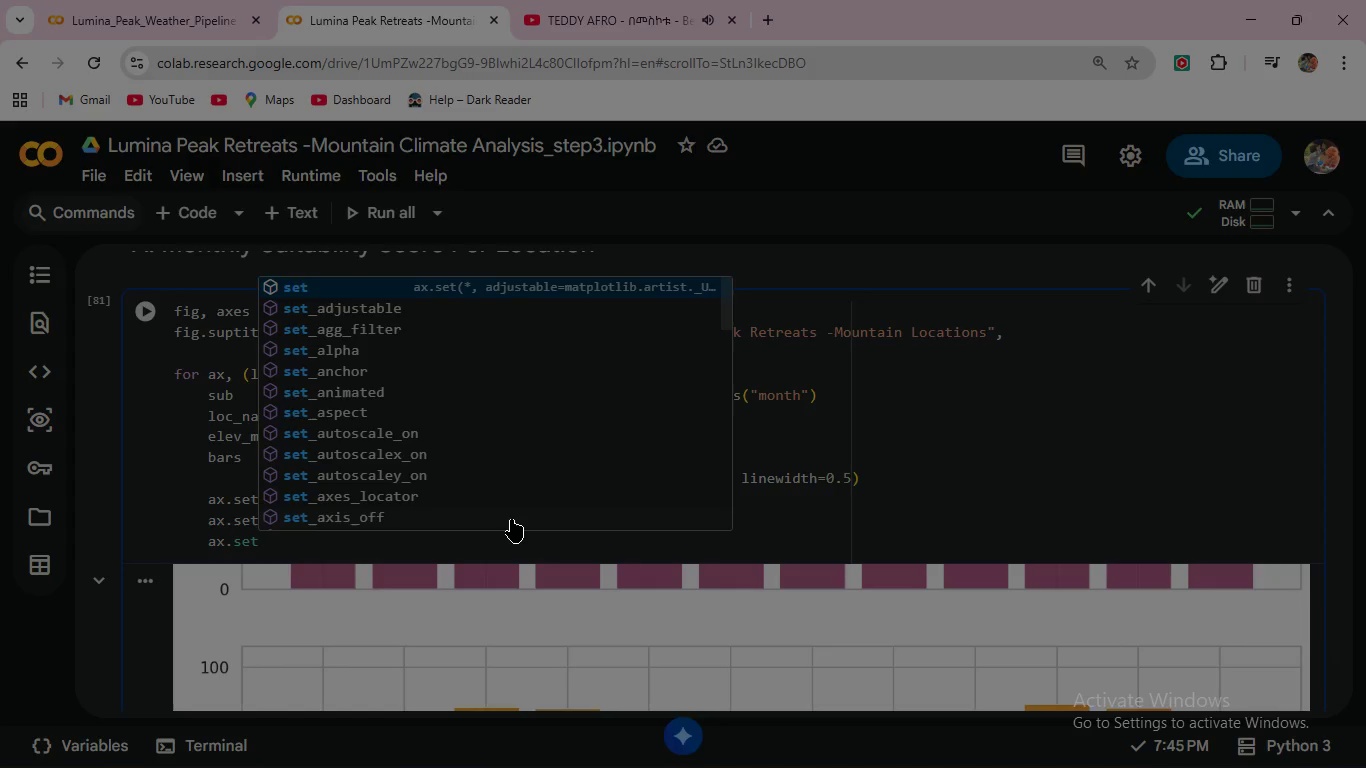 
wait(5.38)
 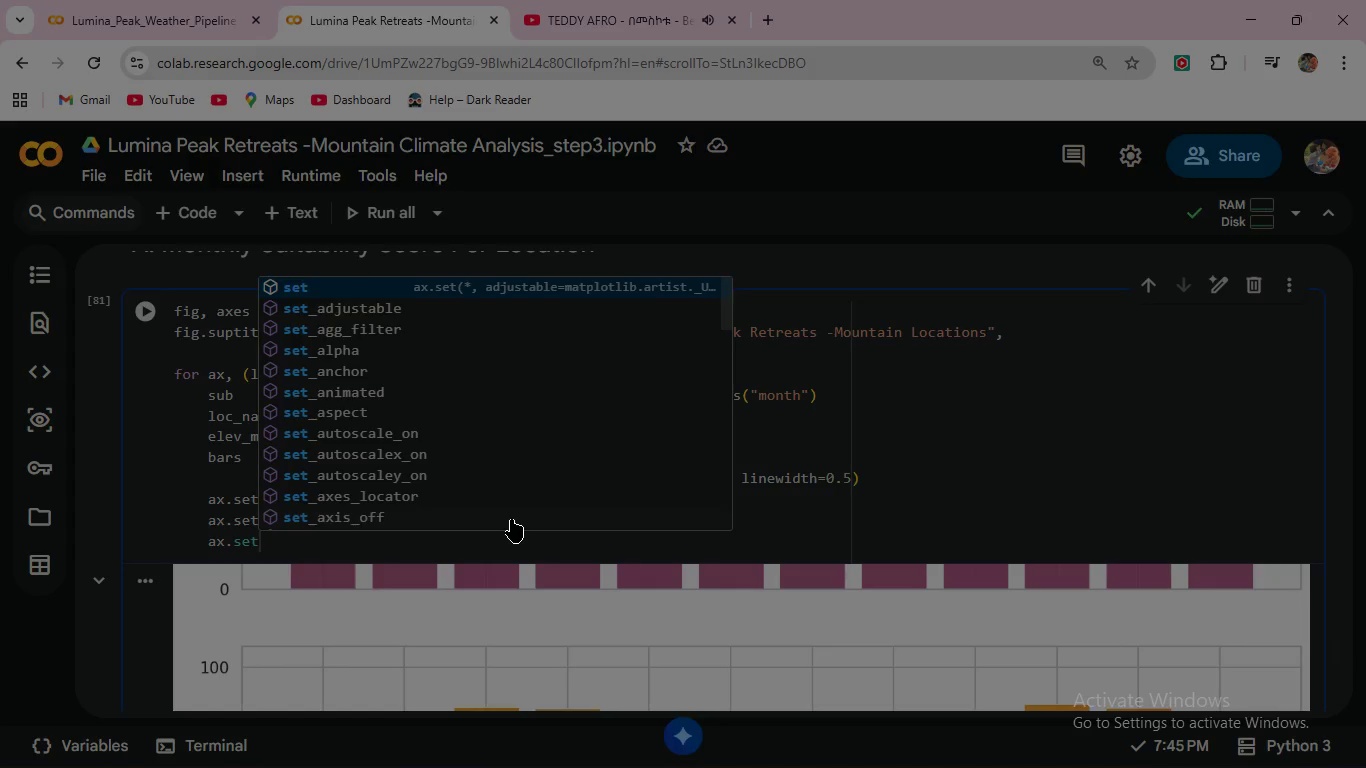 
type(_title)
 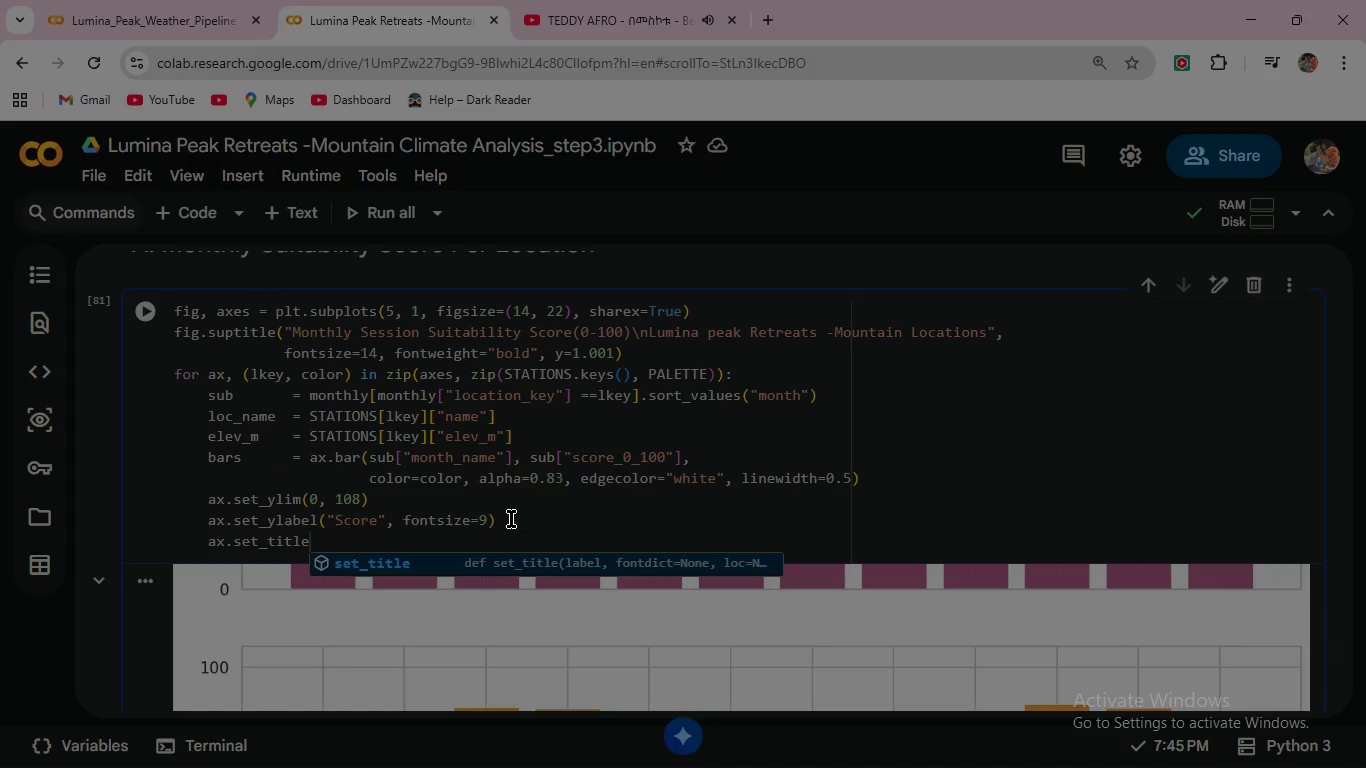 
type((f")
 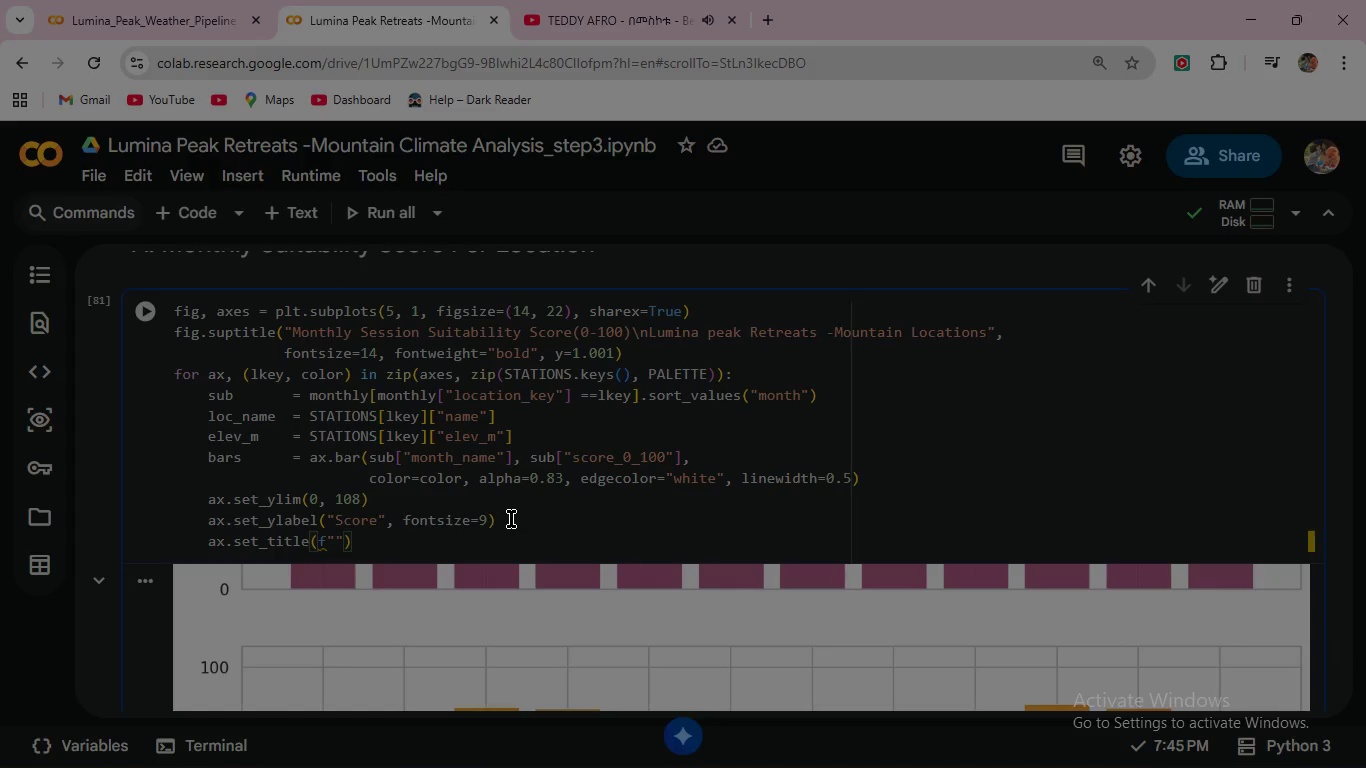 
type({loc_name)
 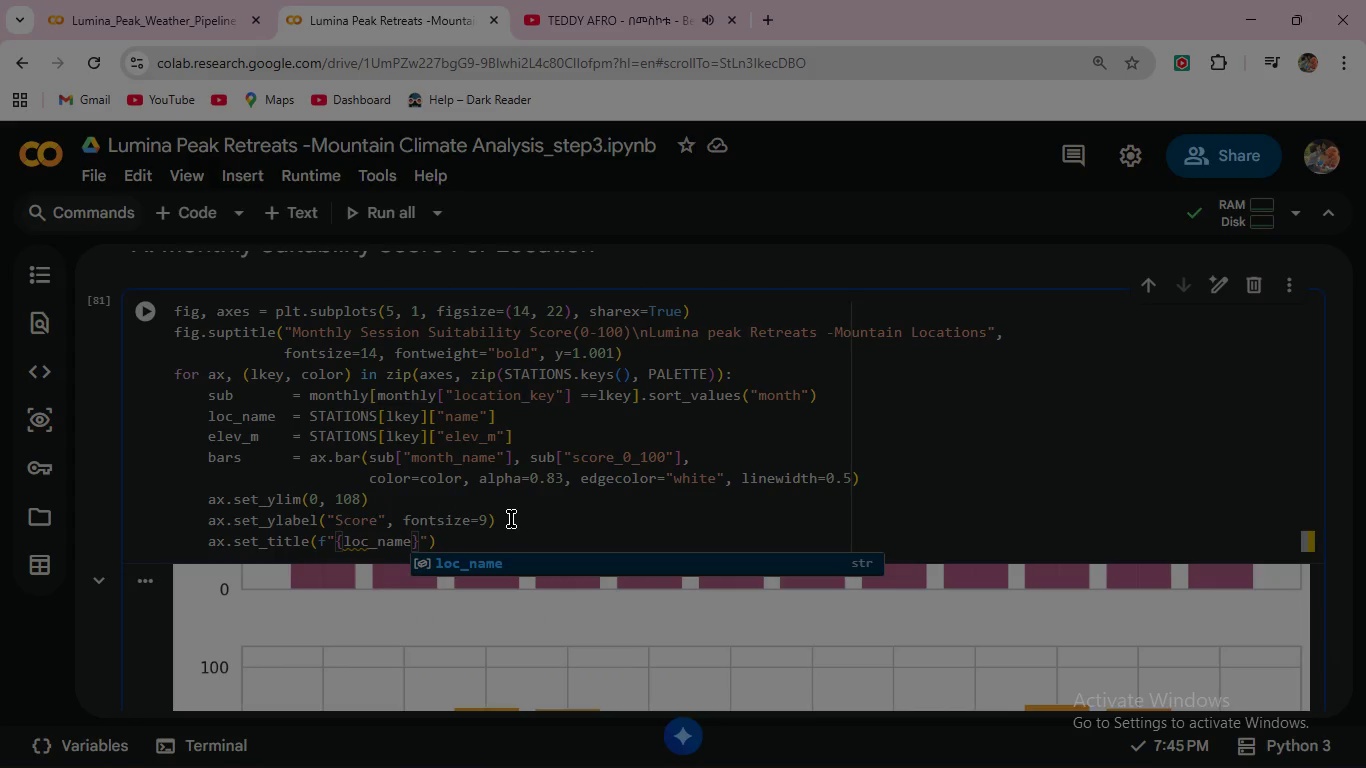 
key(ArrowRight)
 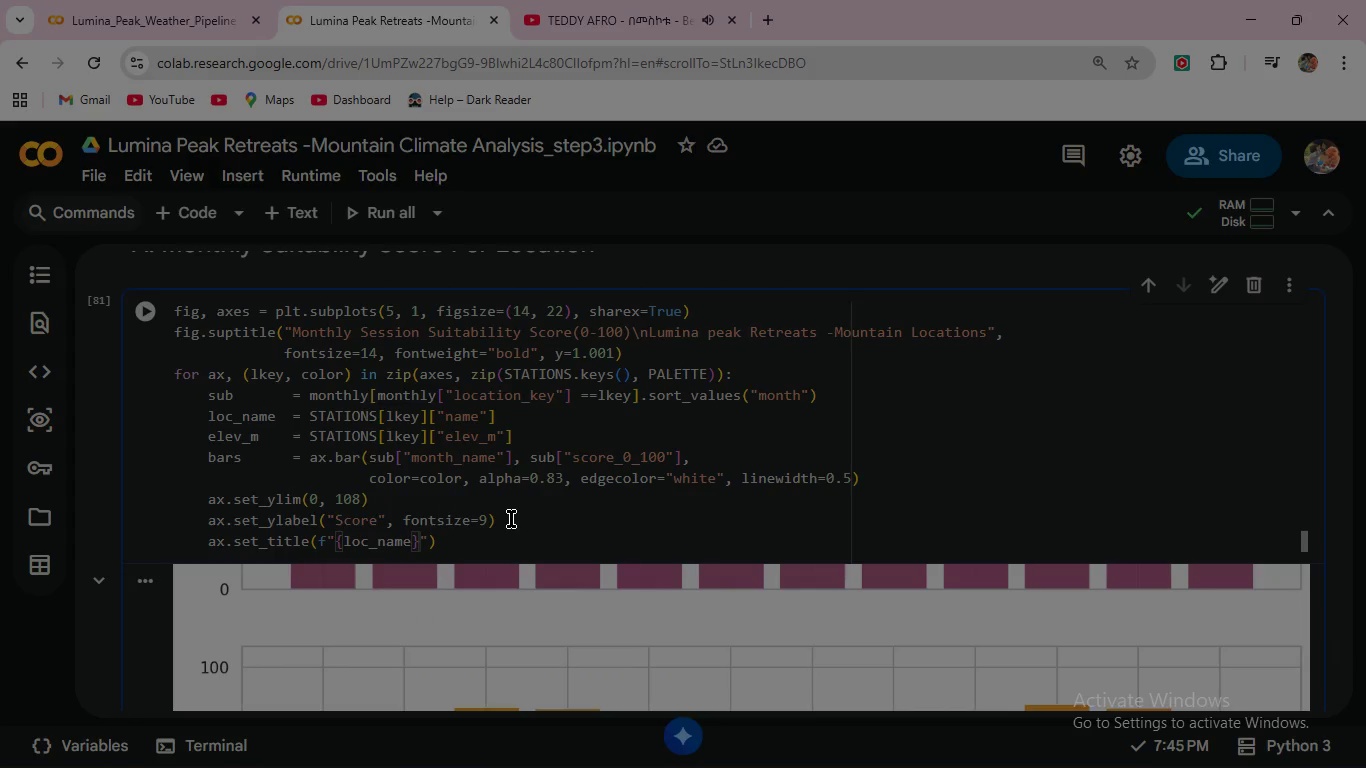 
key(Space)
 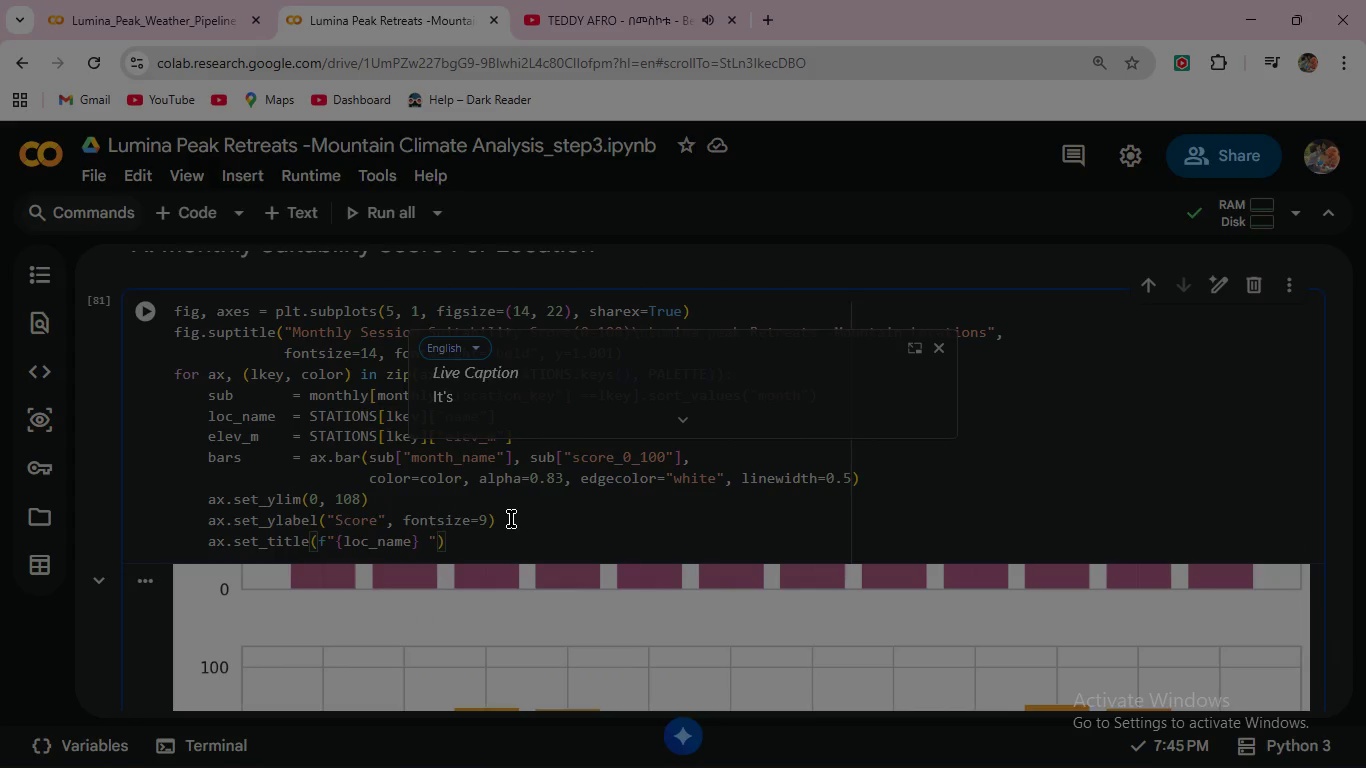 
key(Space)
 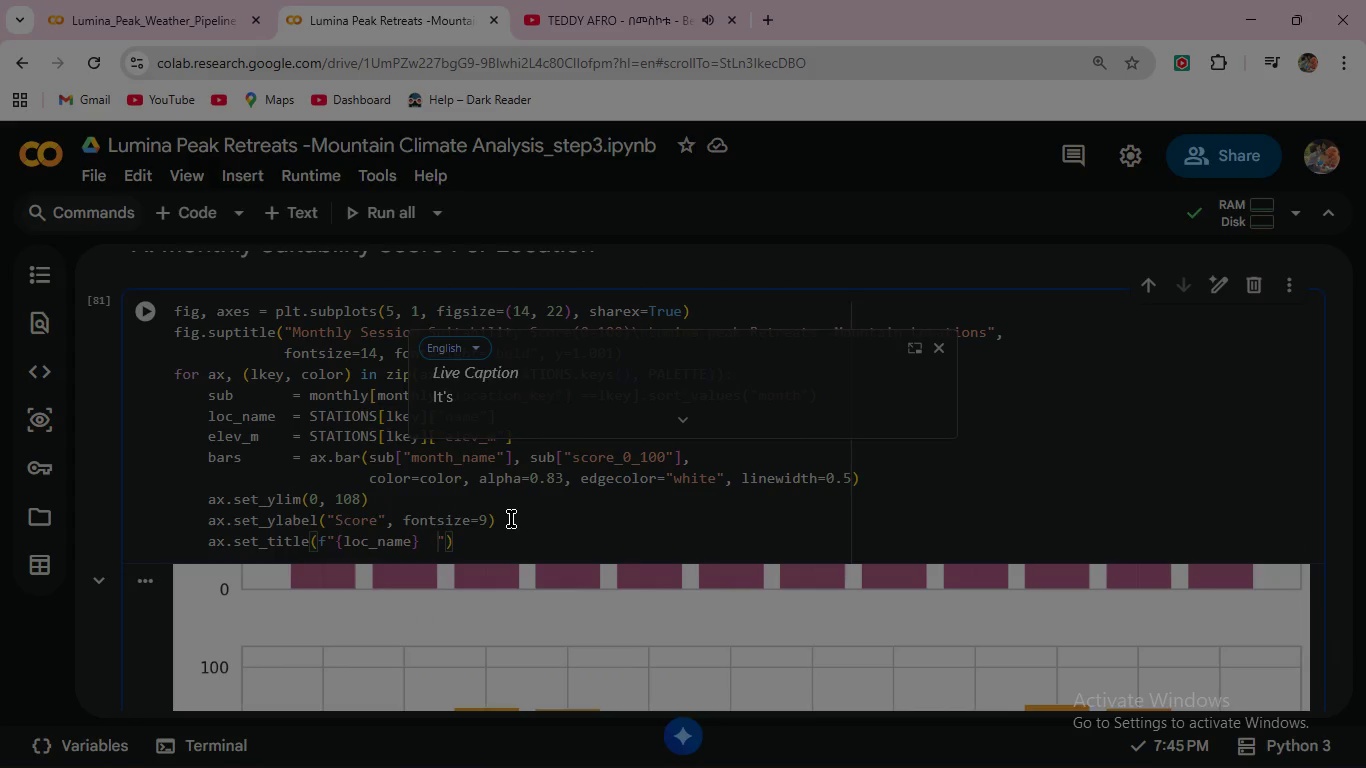 
hold_key(key=ShiftRight, duration=1.51)
 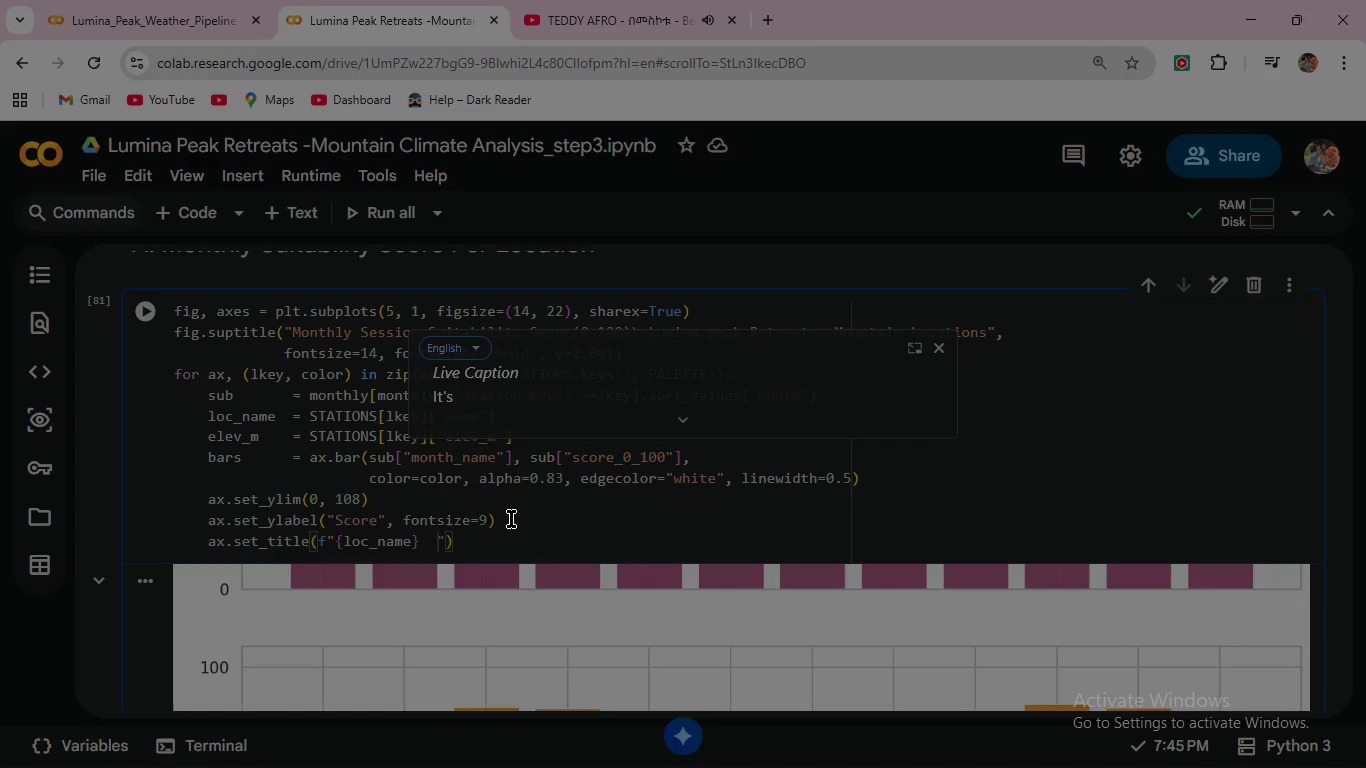 
type(| {elev_)
 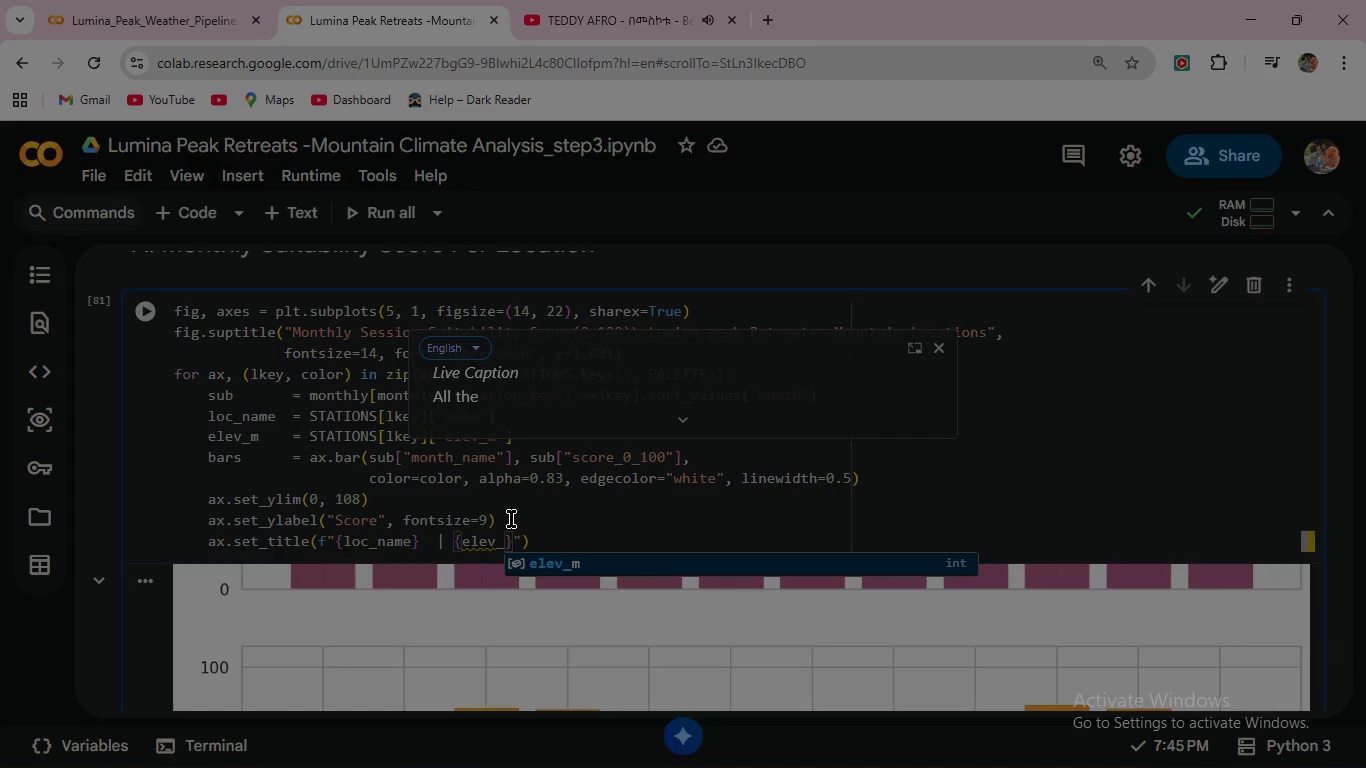 
key(Enter)
 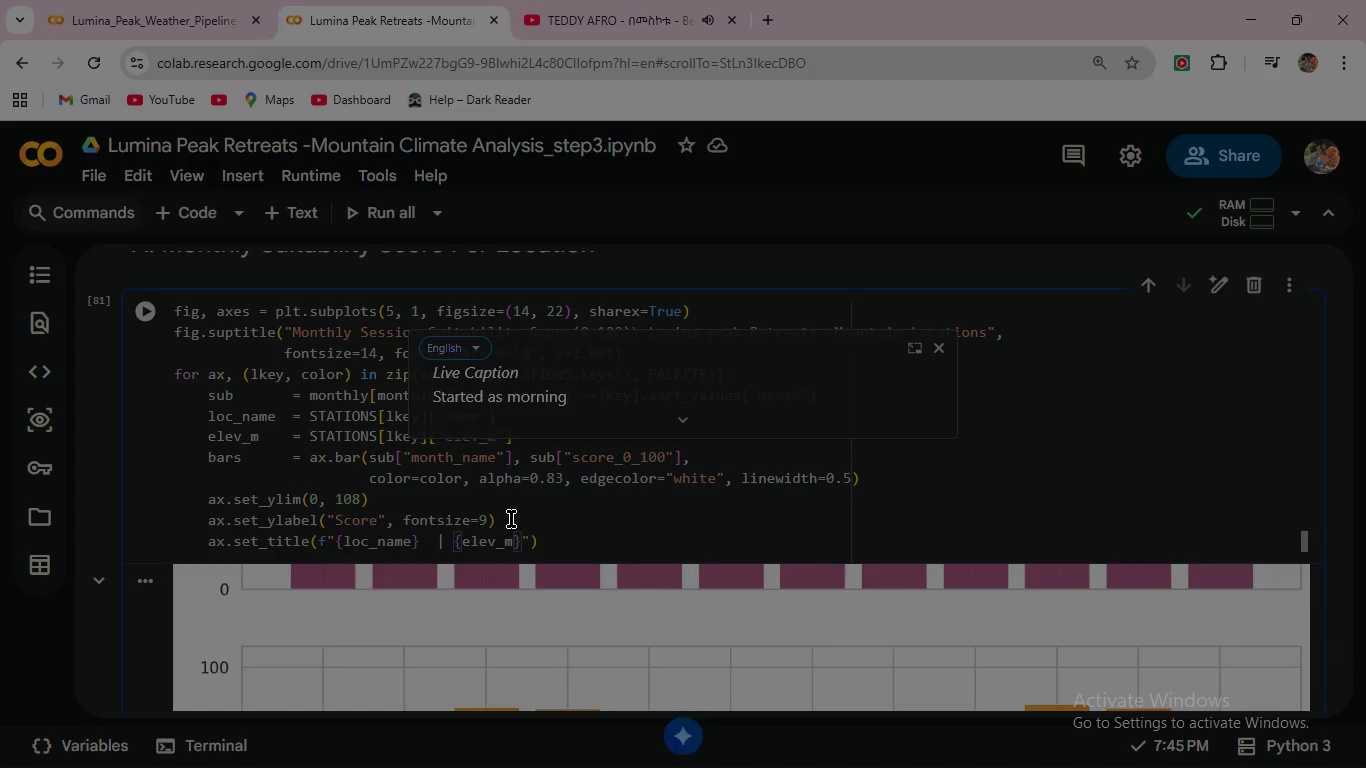 
wait(6.05)
 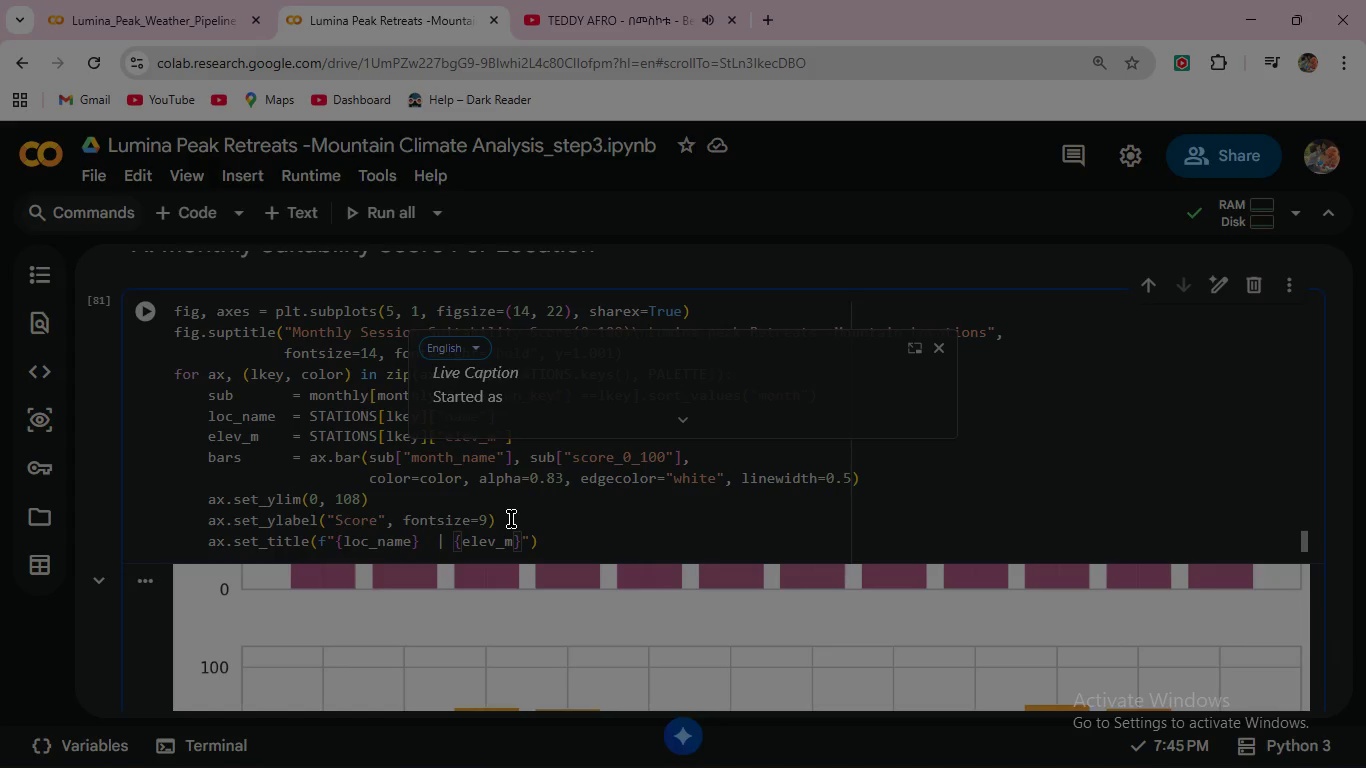 
key(Shift+Semicolon)
 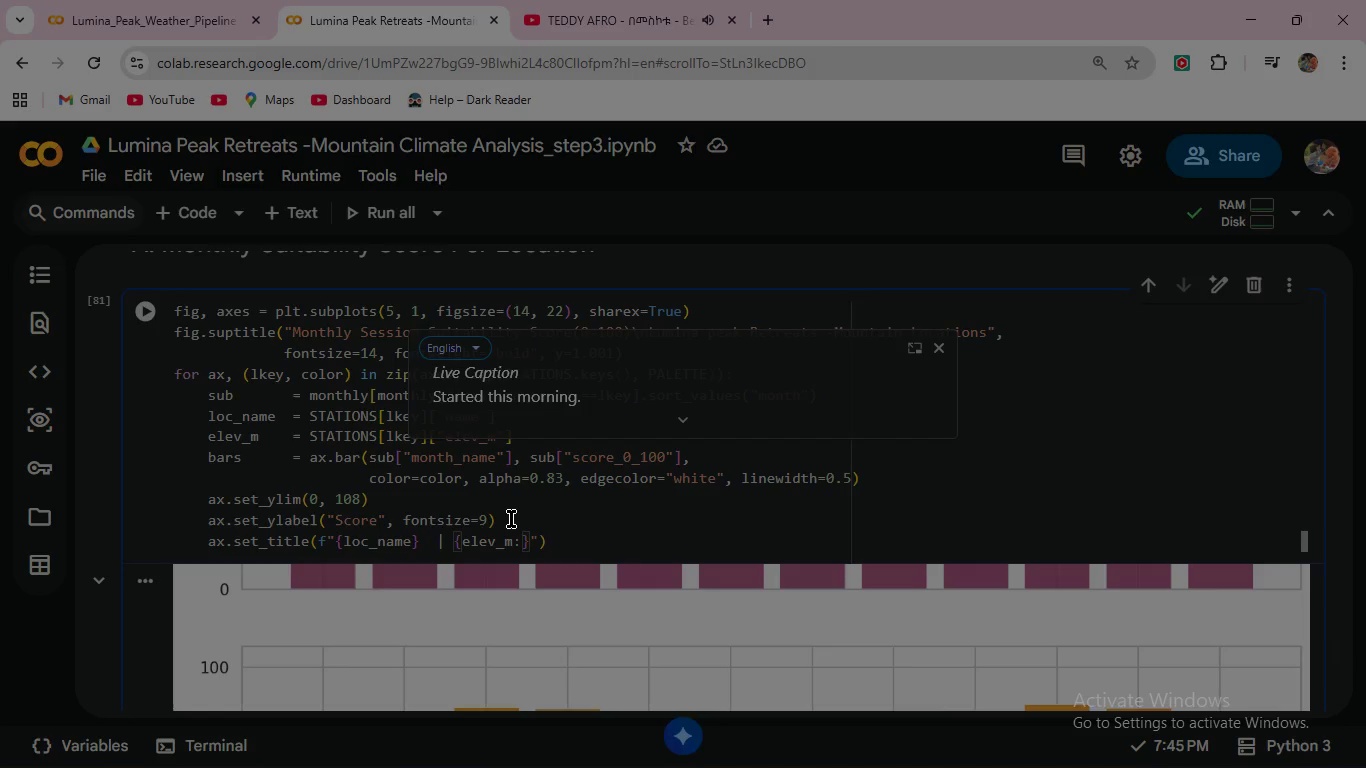 
key(Comma)
 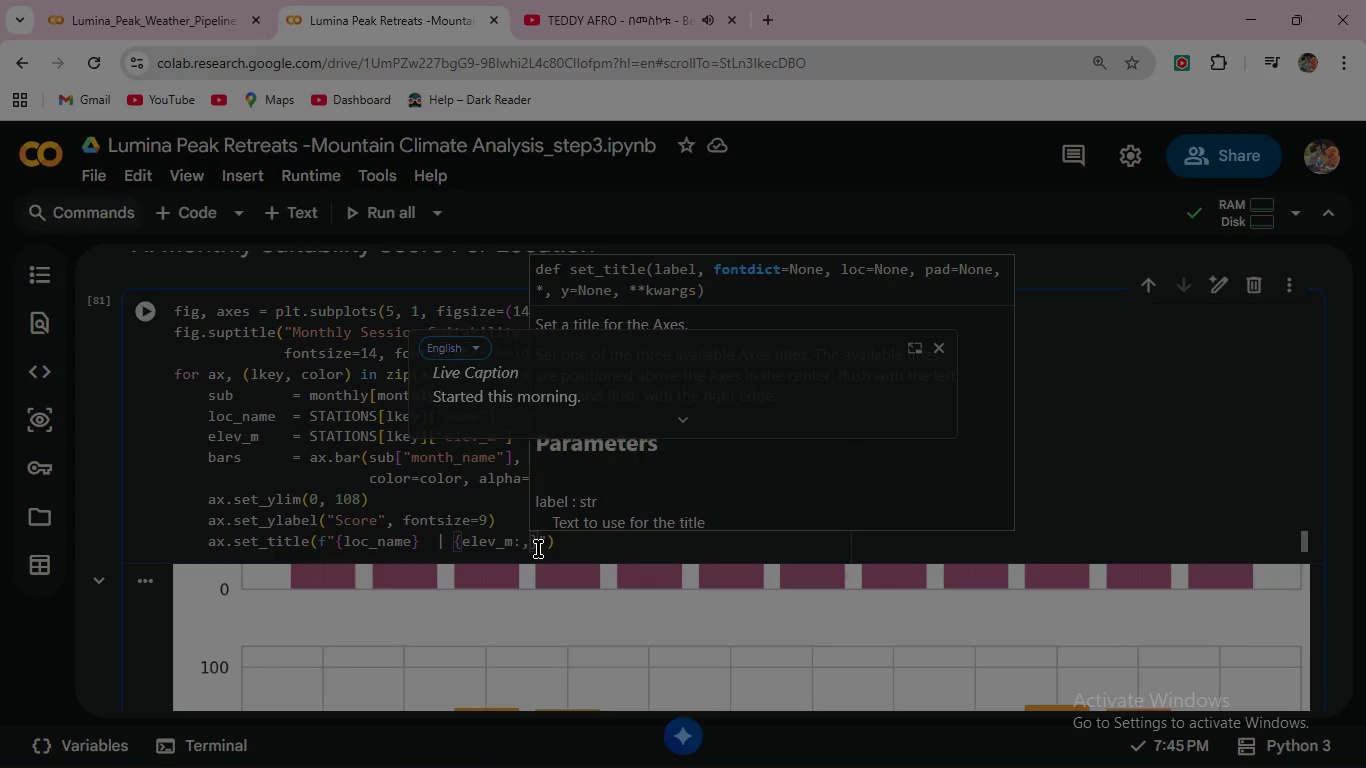 
wait(5.66)
 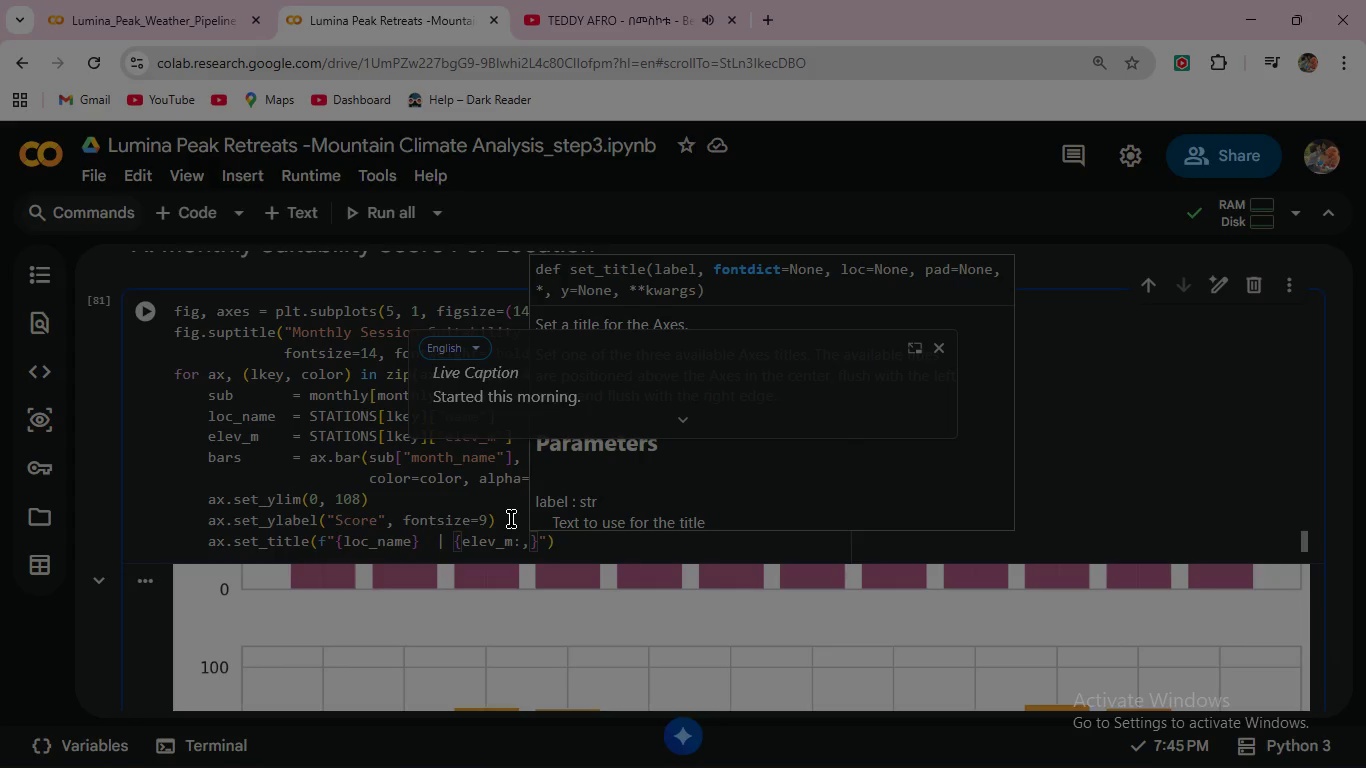 
left_click([541, 542])
 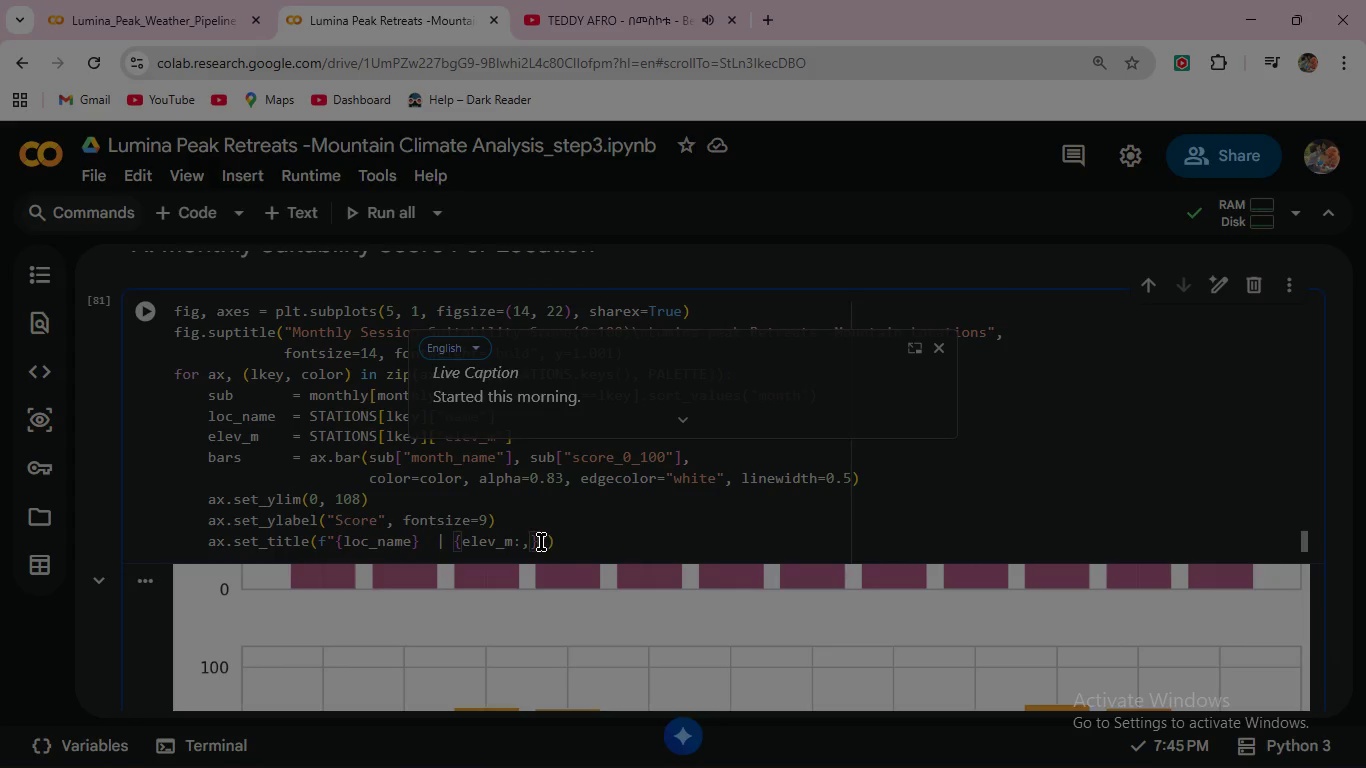 
key(Space)
 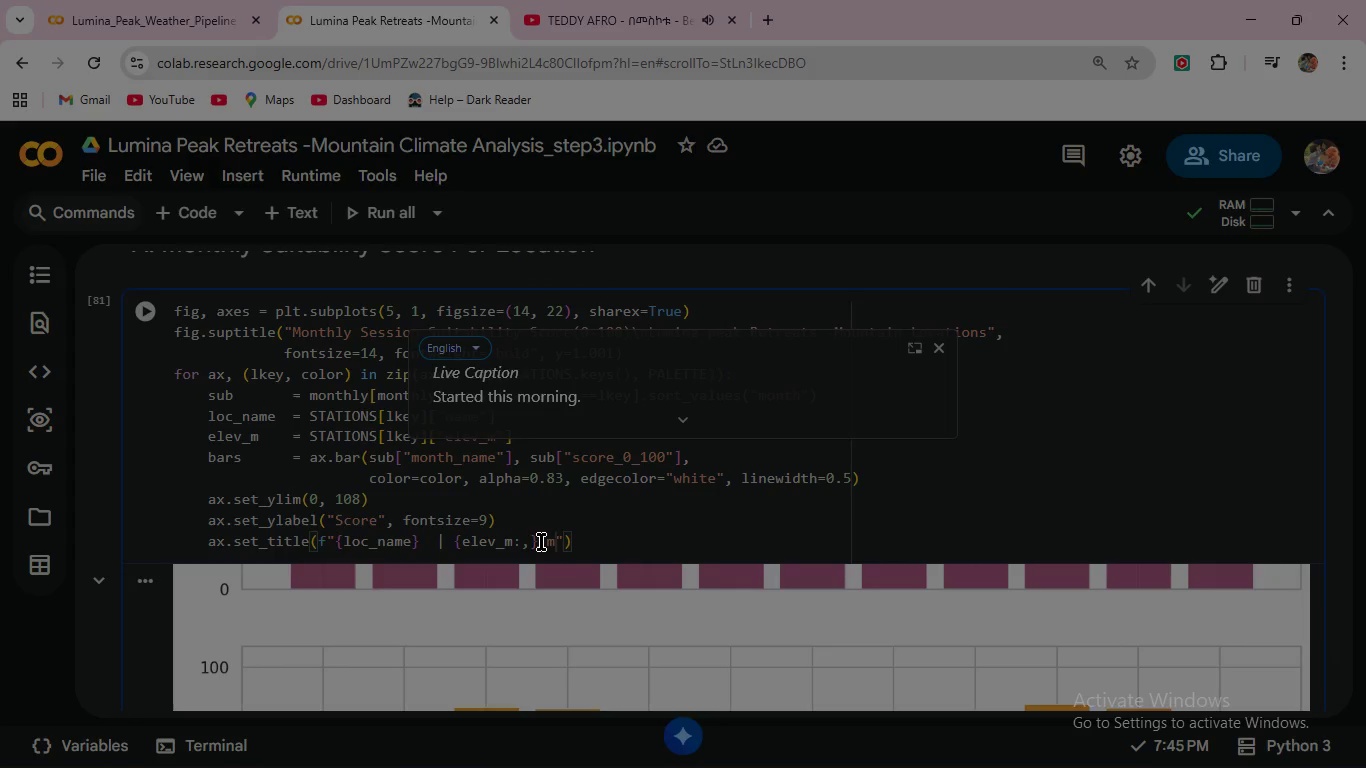 
key(M)
 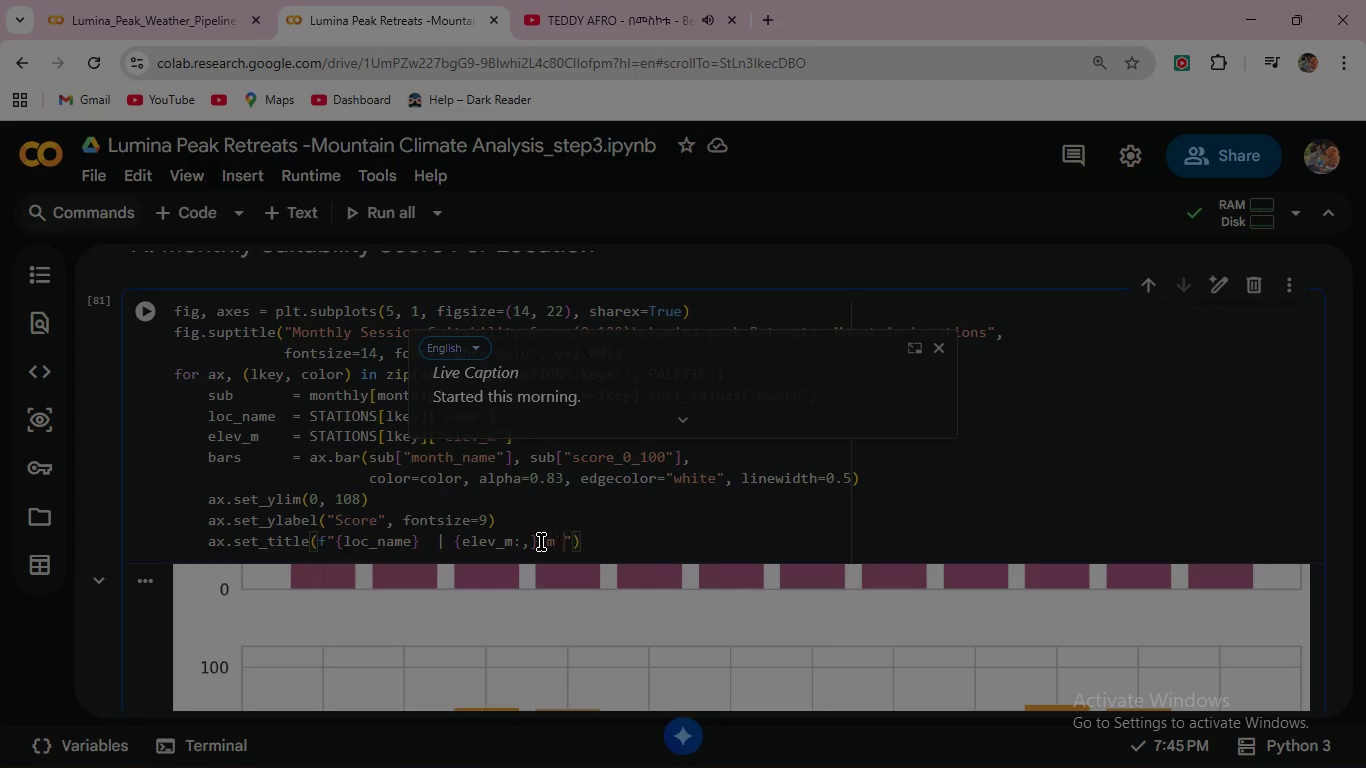 
key(Space)
 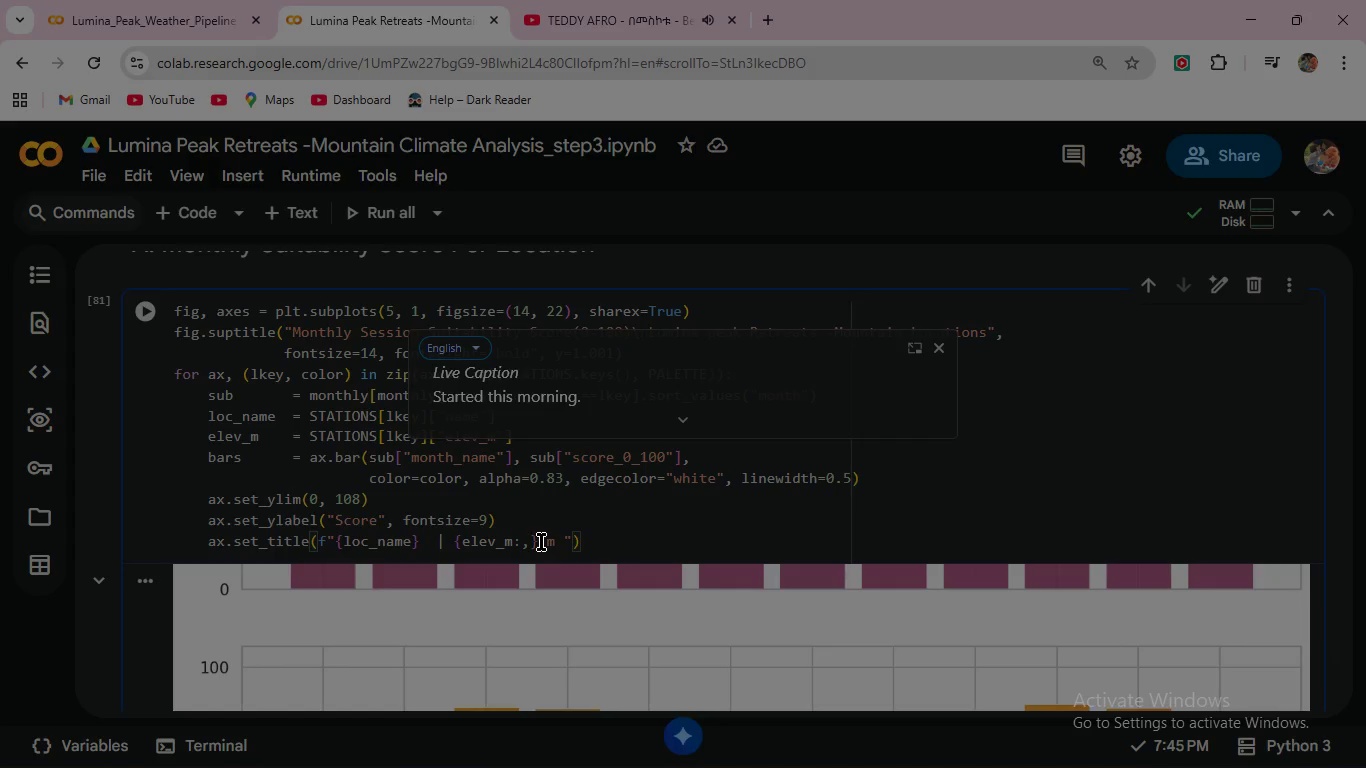 
type(elevation)
 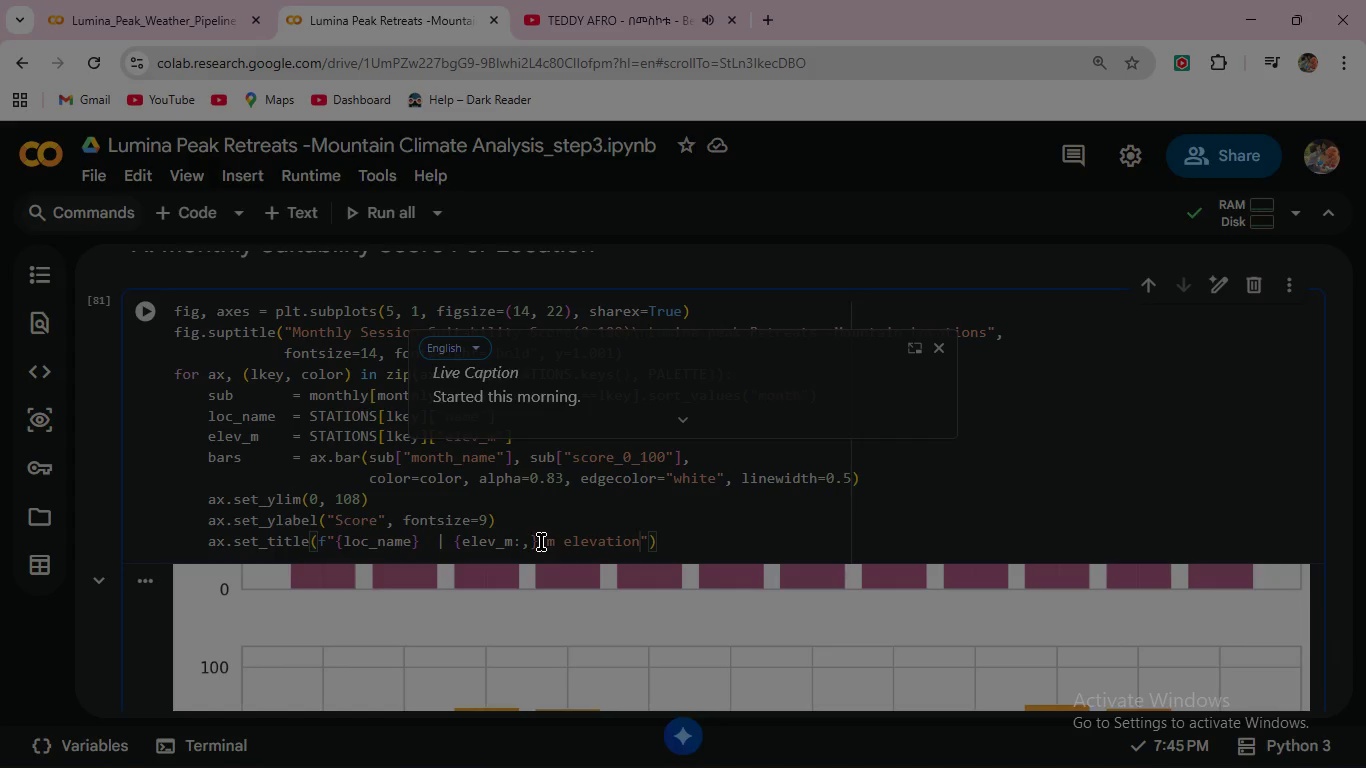 
key(ArrowRight)
 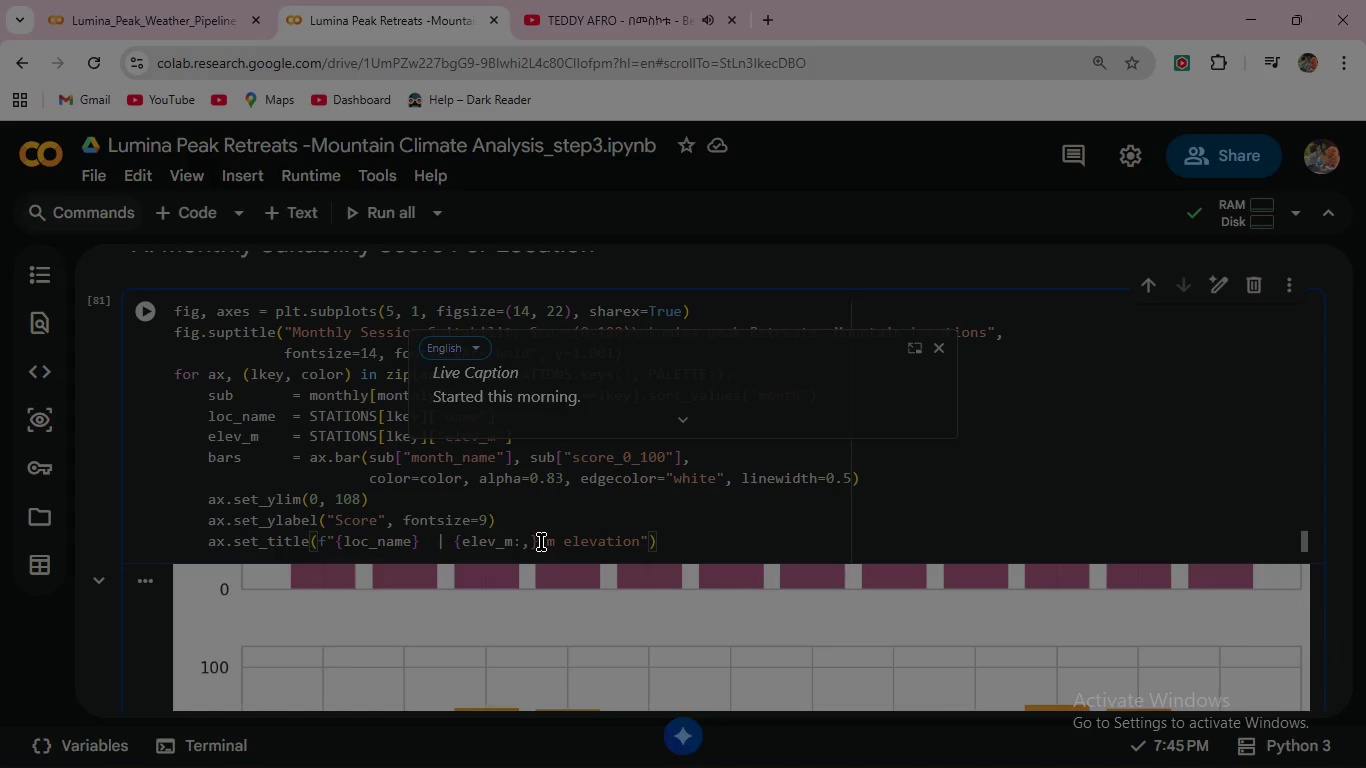 
type(, fontsize=10, pad=3)
 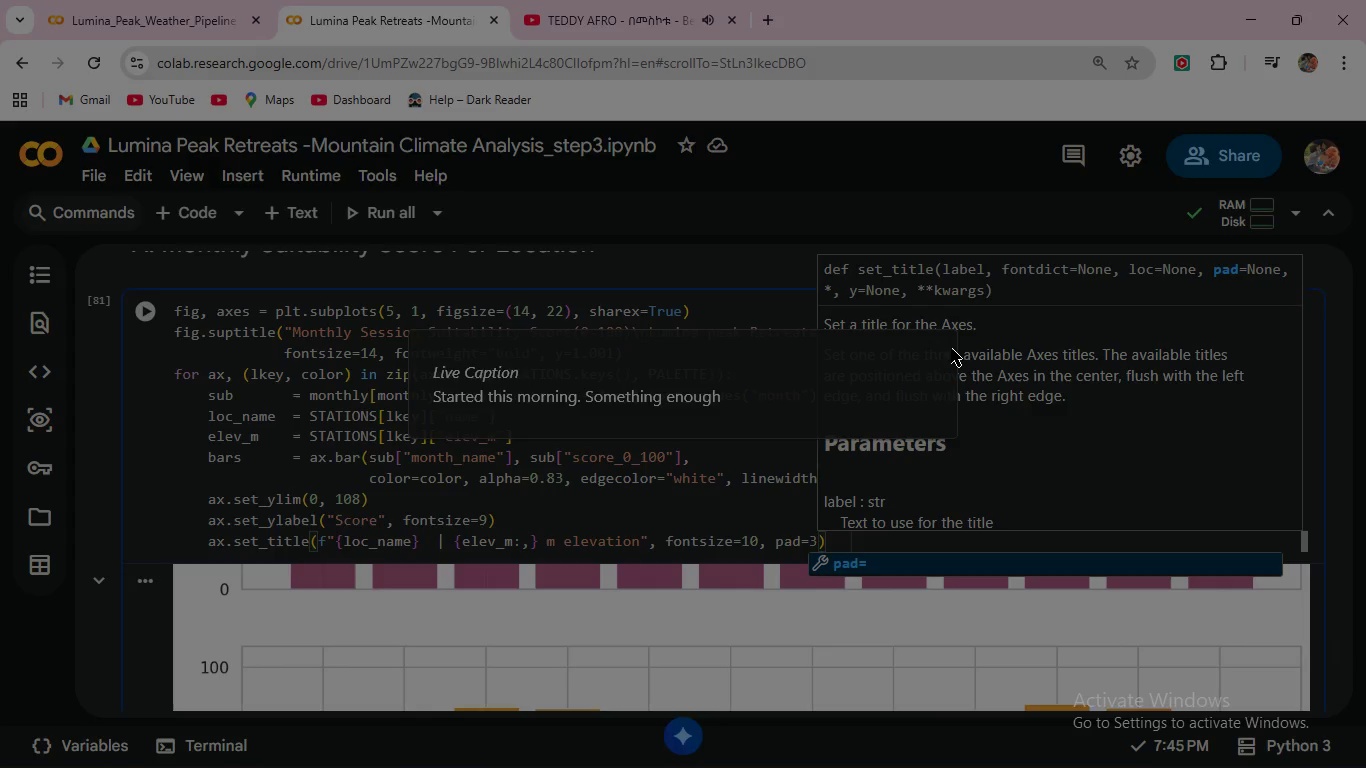 
left_click([936, 348])
 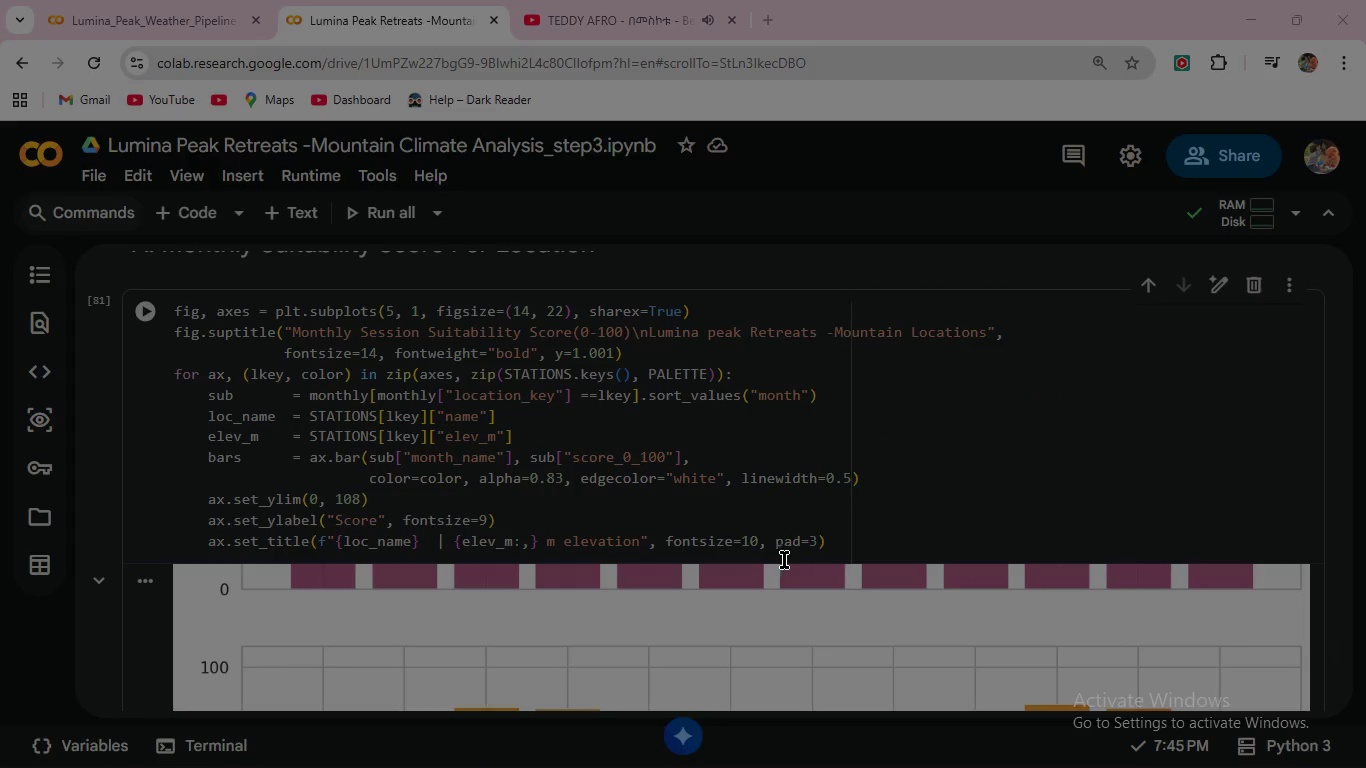 
left_click([842, 535])
 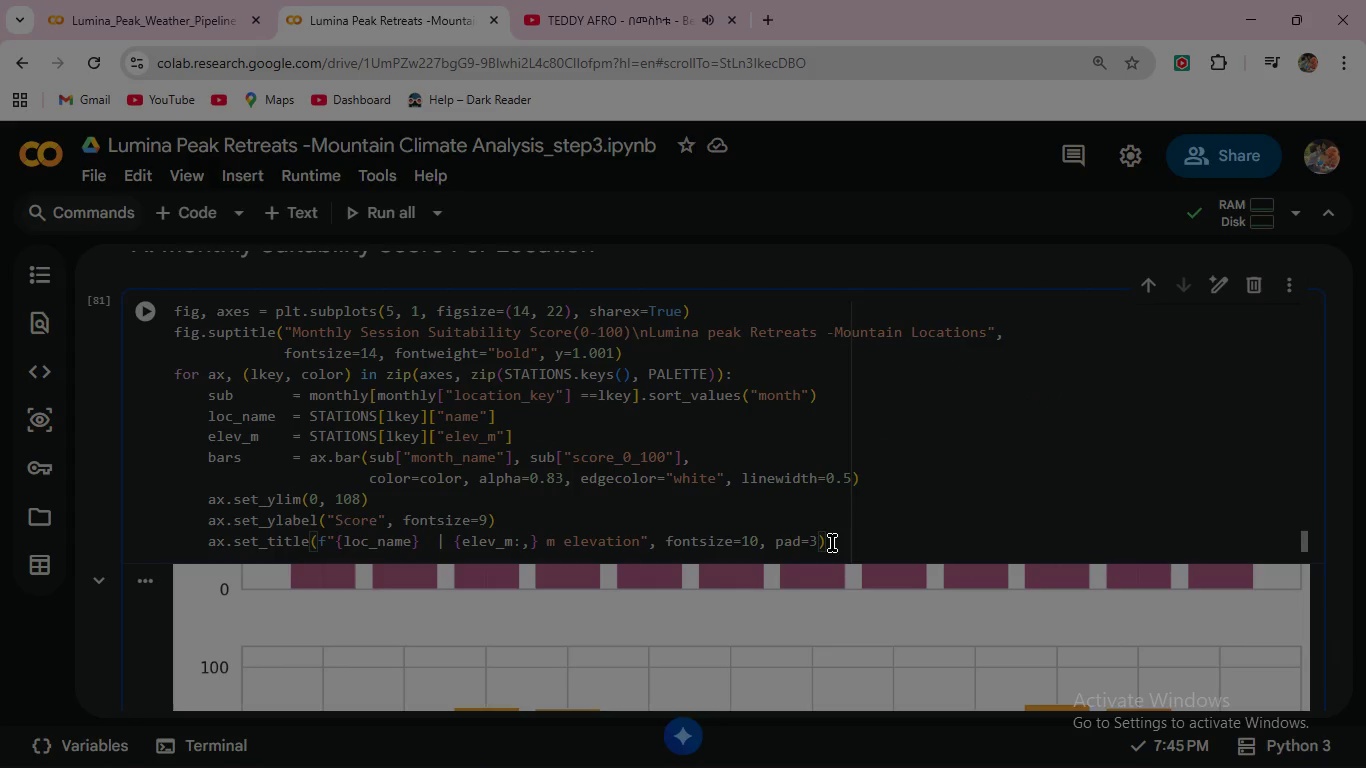 
left_click([832, 543])
 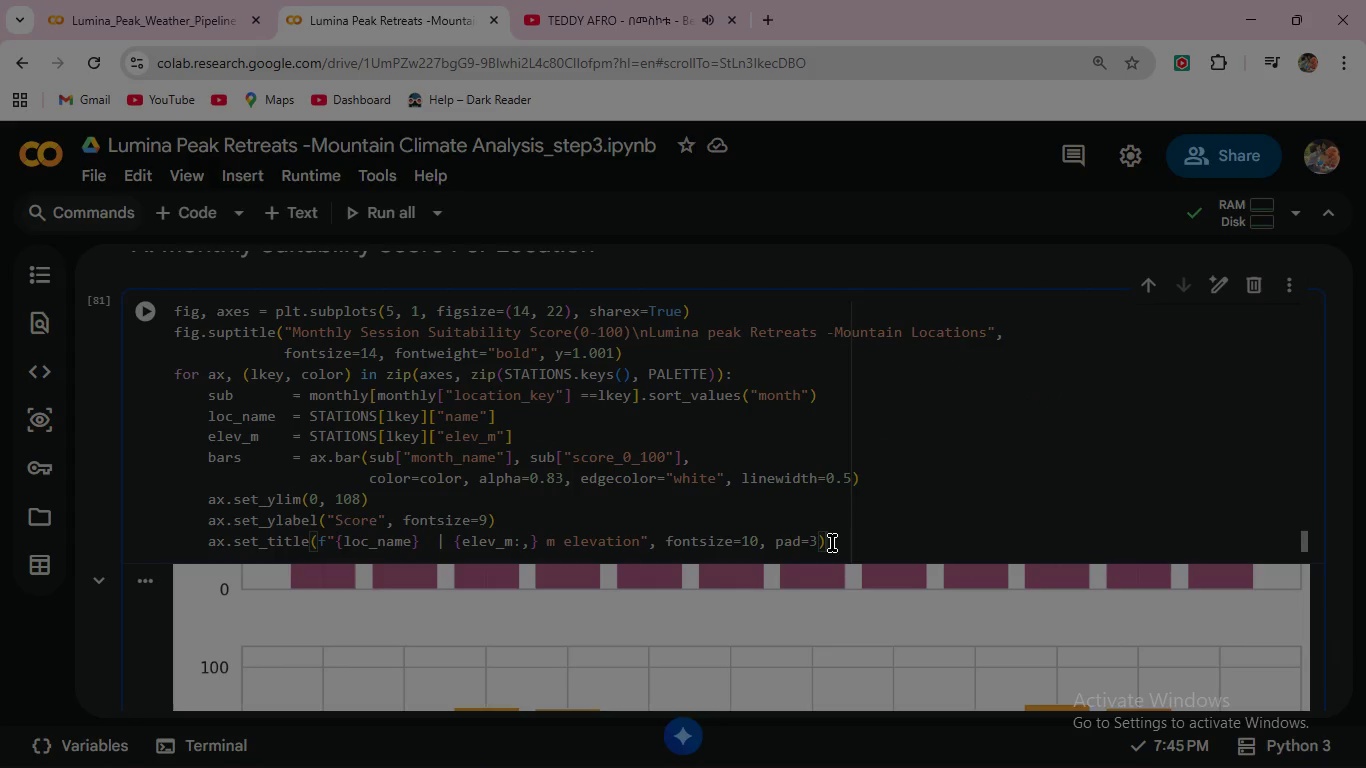 
key(Enter)
 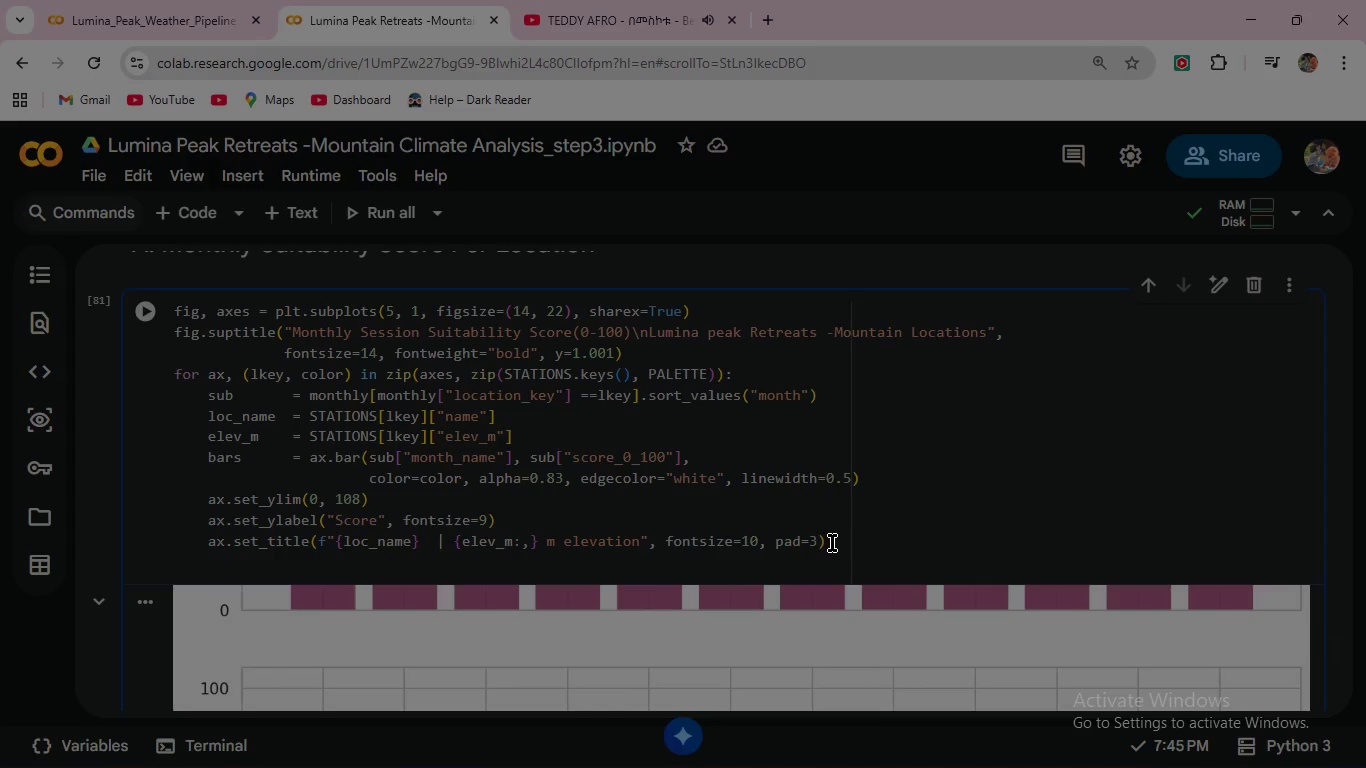 
type(ax.axhli)
 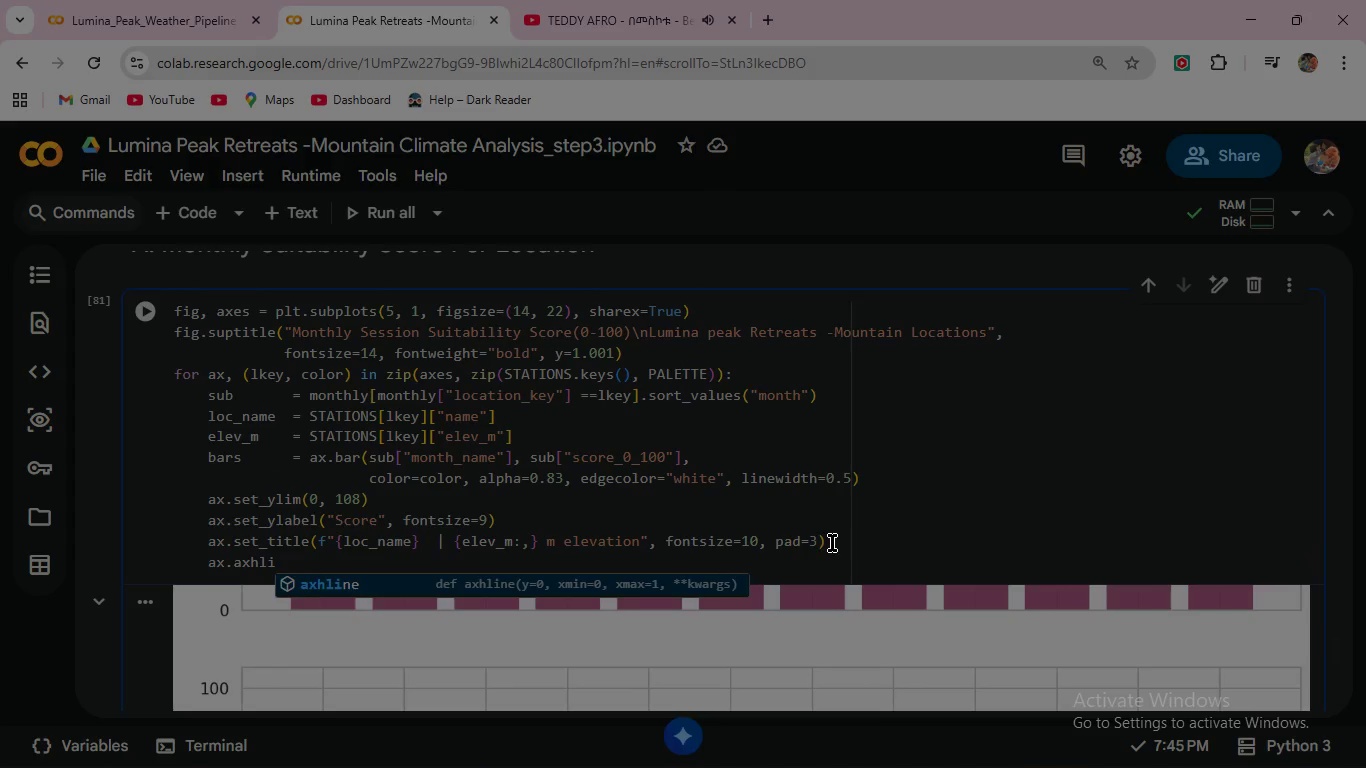 
key(Enter)
 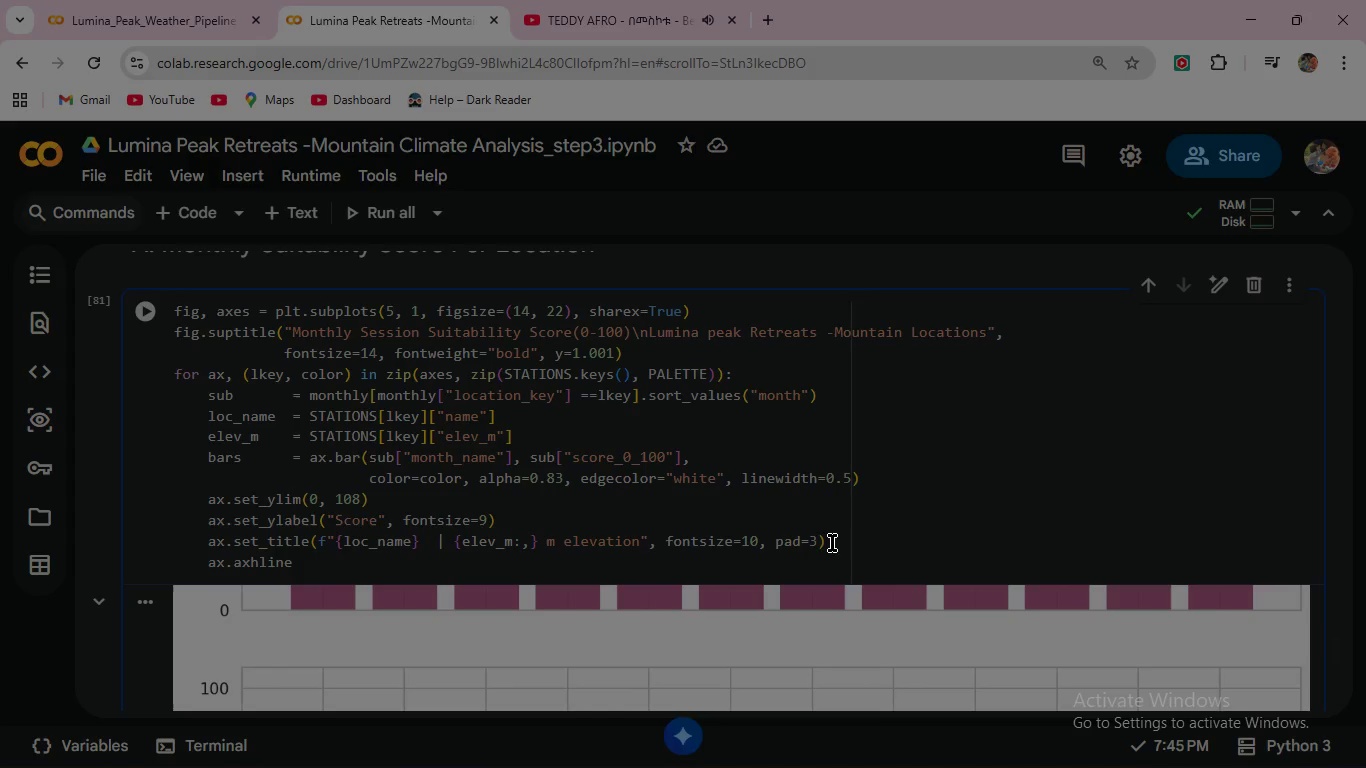 
type((50, color="grey)
 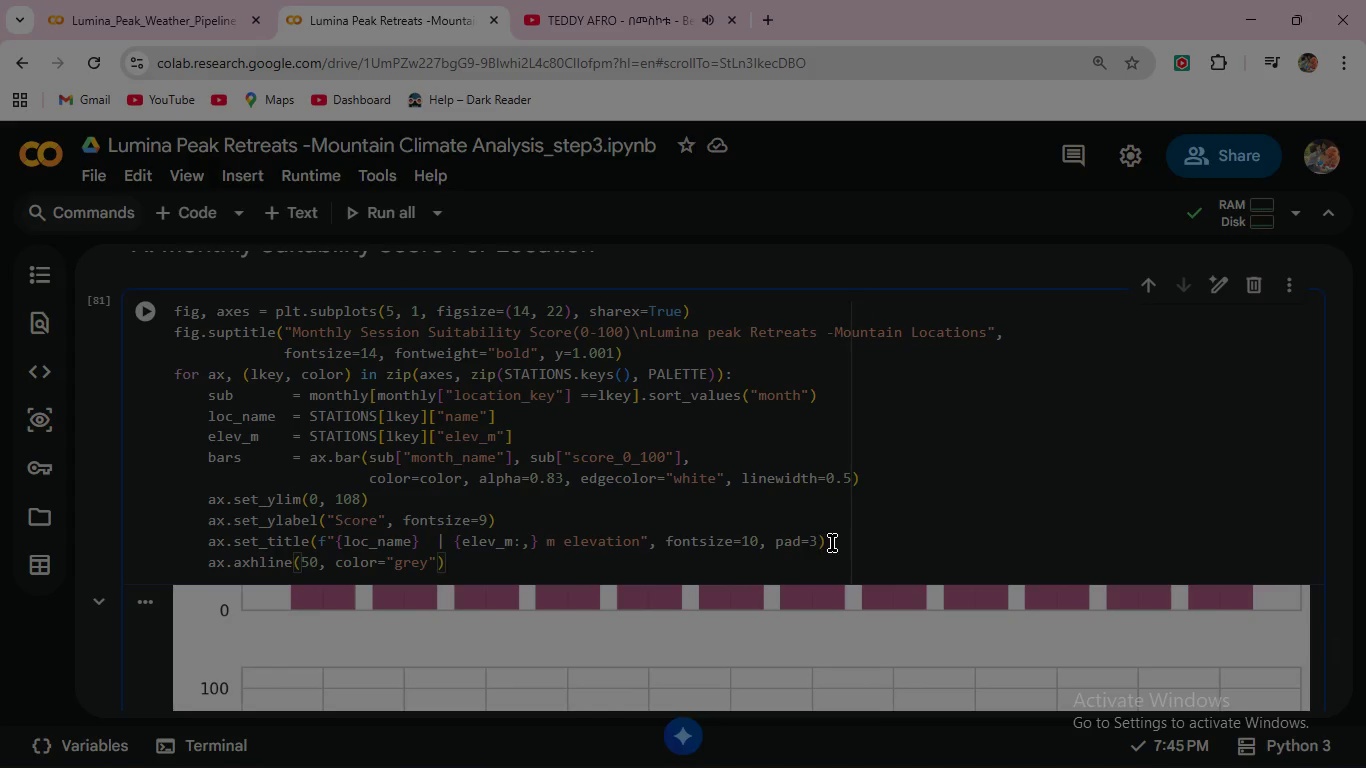 
key(ArrowRight)
 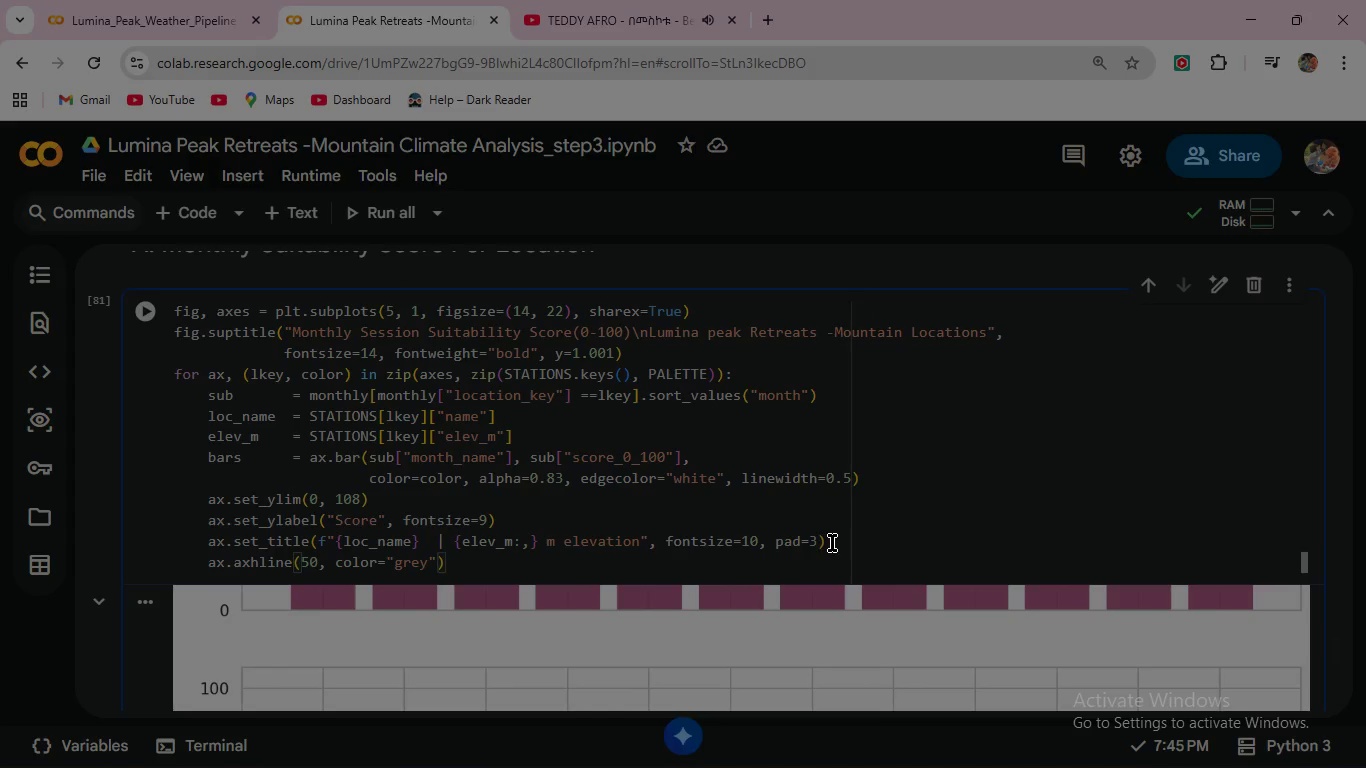 
type(, lw=0.8, ls="--)
 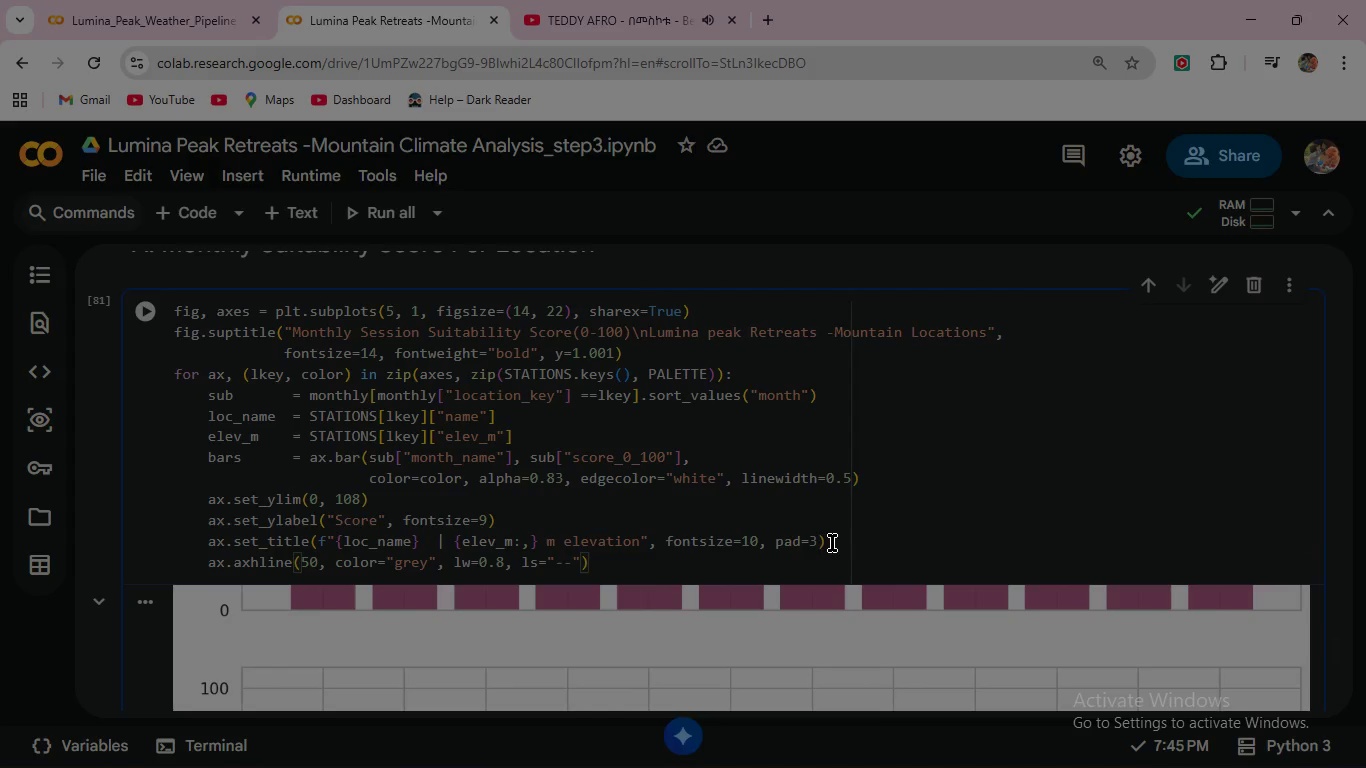 
key(ArrowRight)
 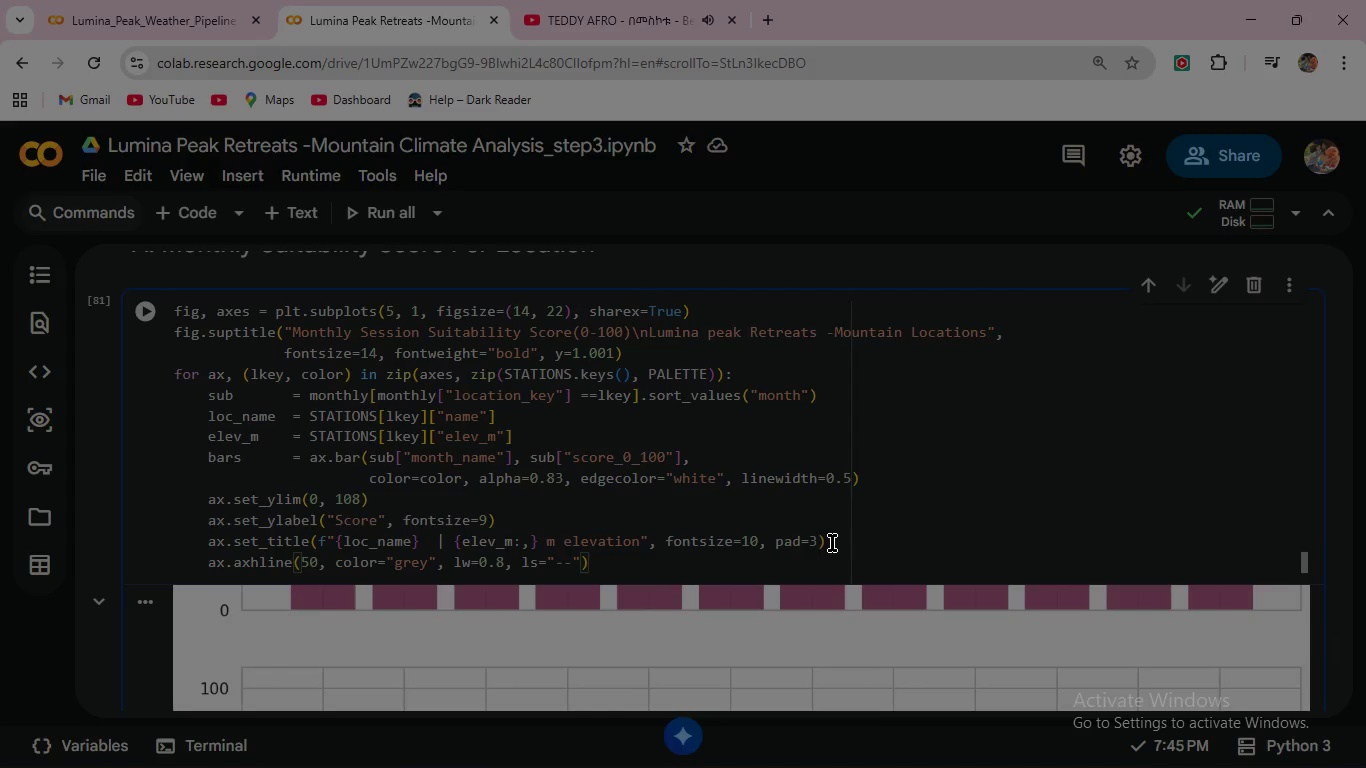 
type(,apl)
key(Backspace)
key(Backspace)
type(lpha=0.5)
 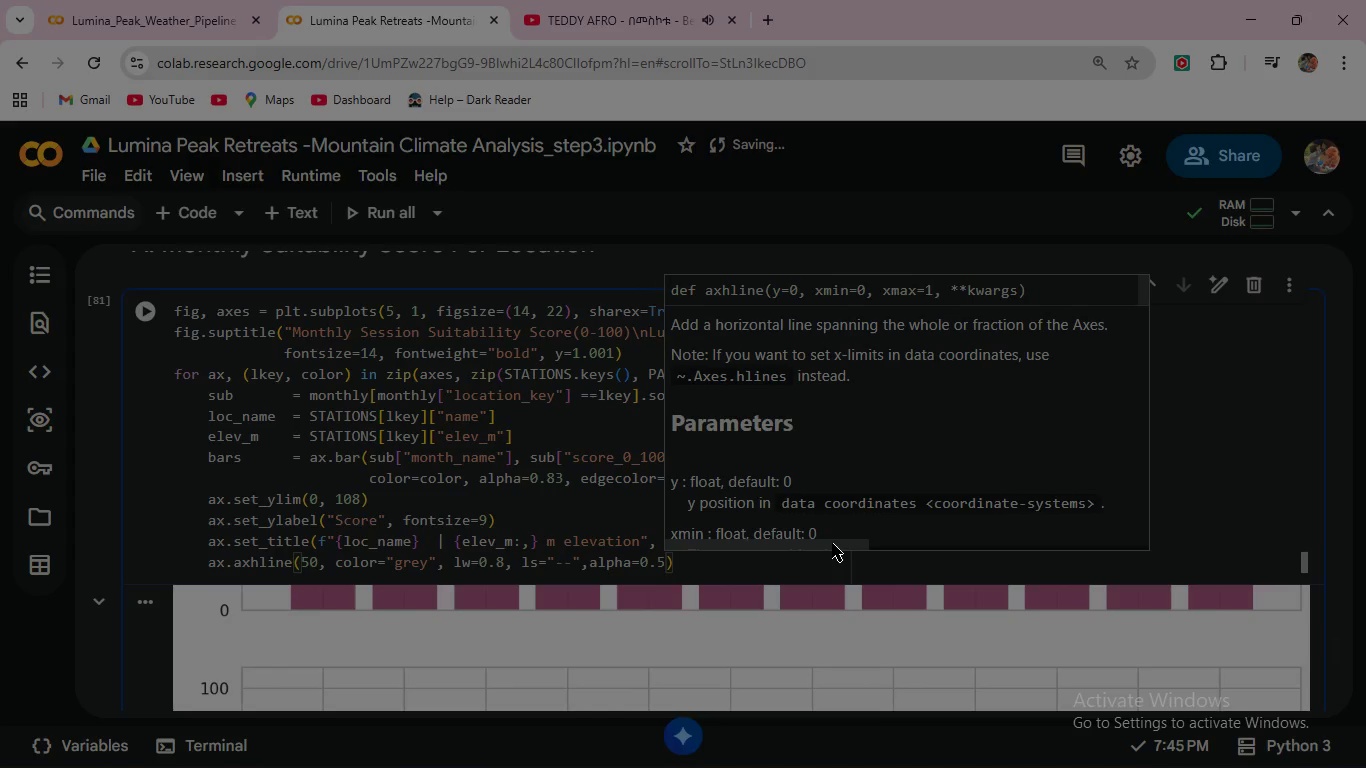 
key(ArrowRight)
 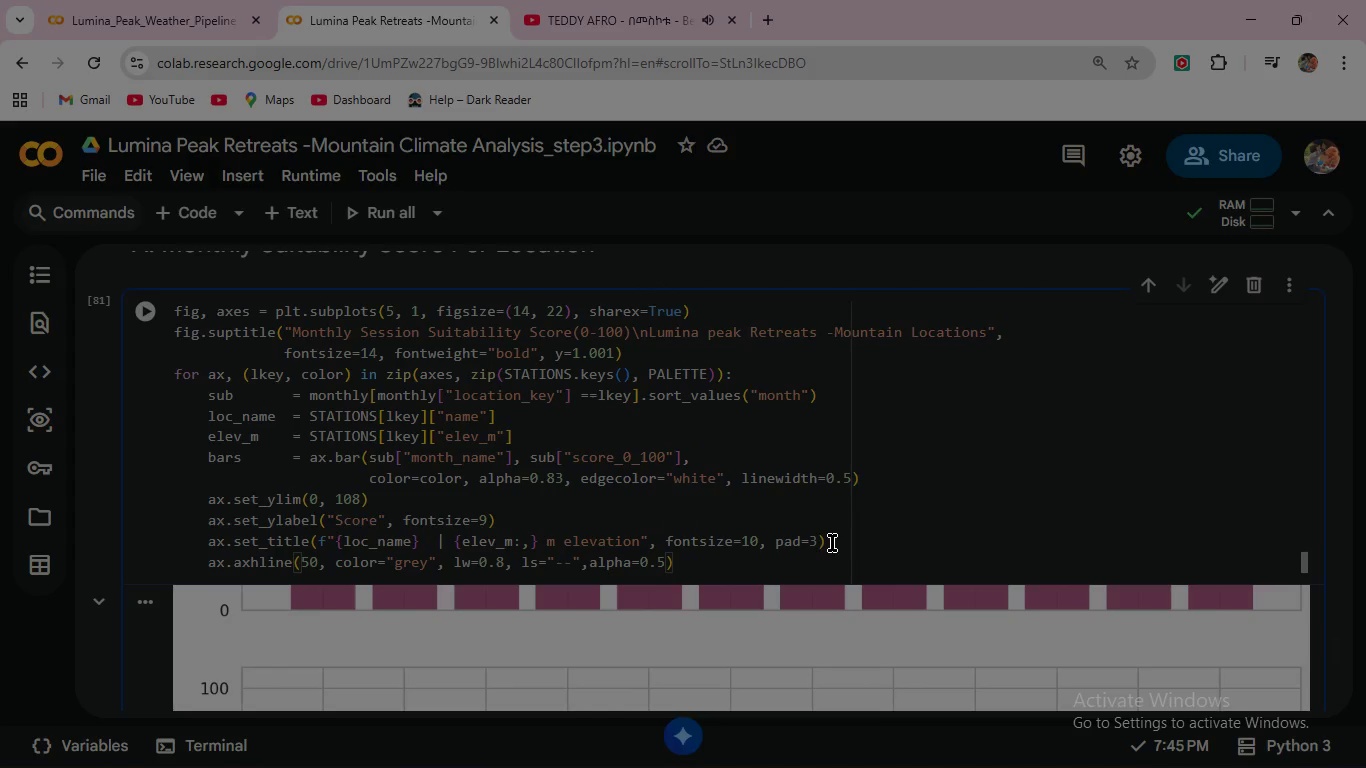 
key(Enter)
 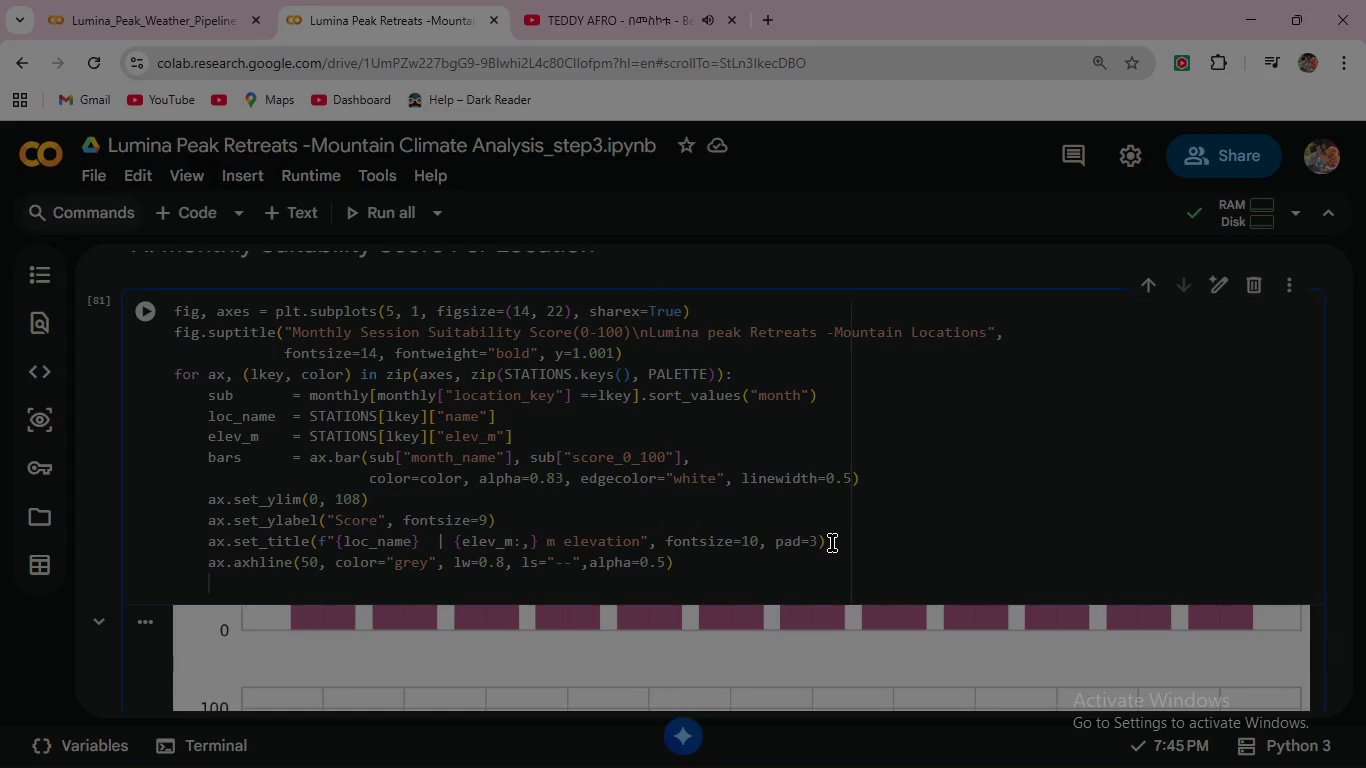 
type(for bar, val in zip(bars, sub[")
 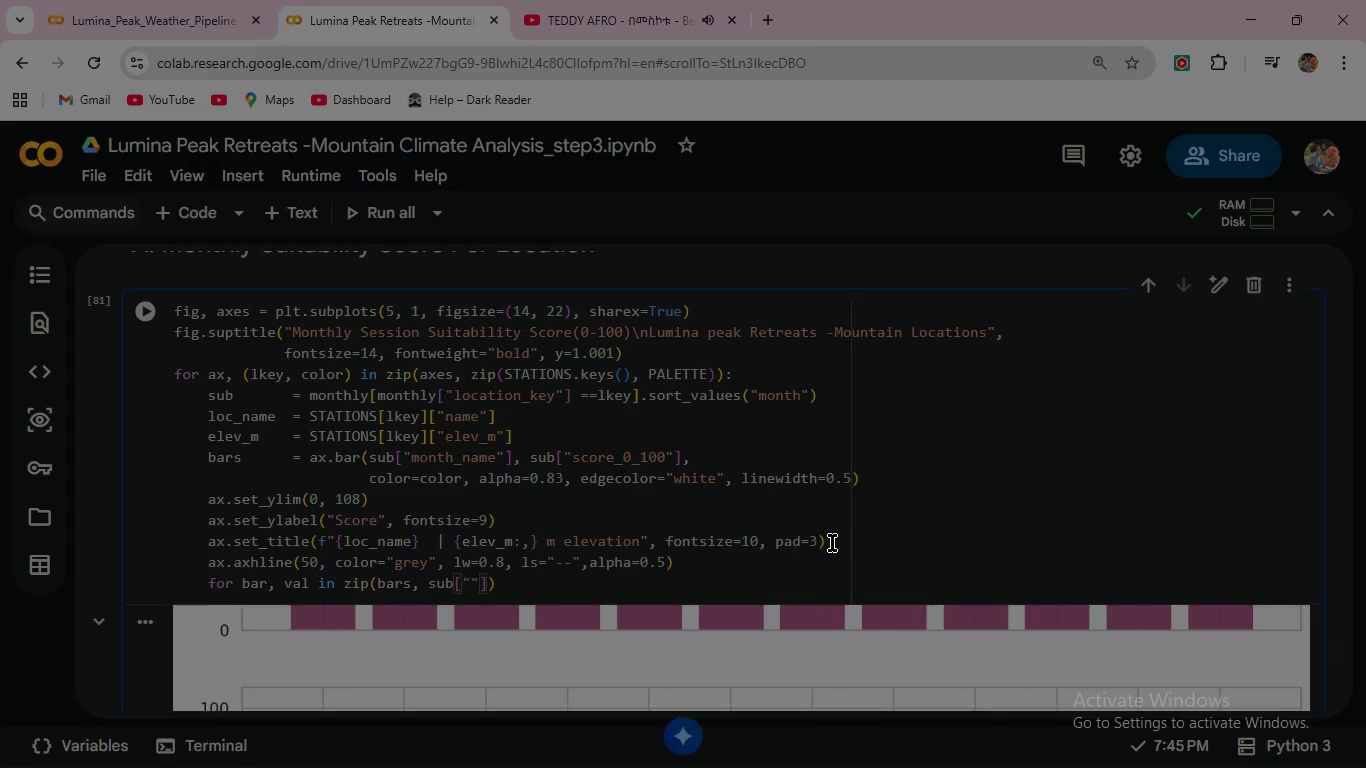 
type(score_0_100)
 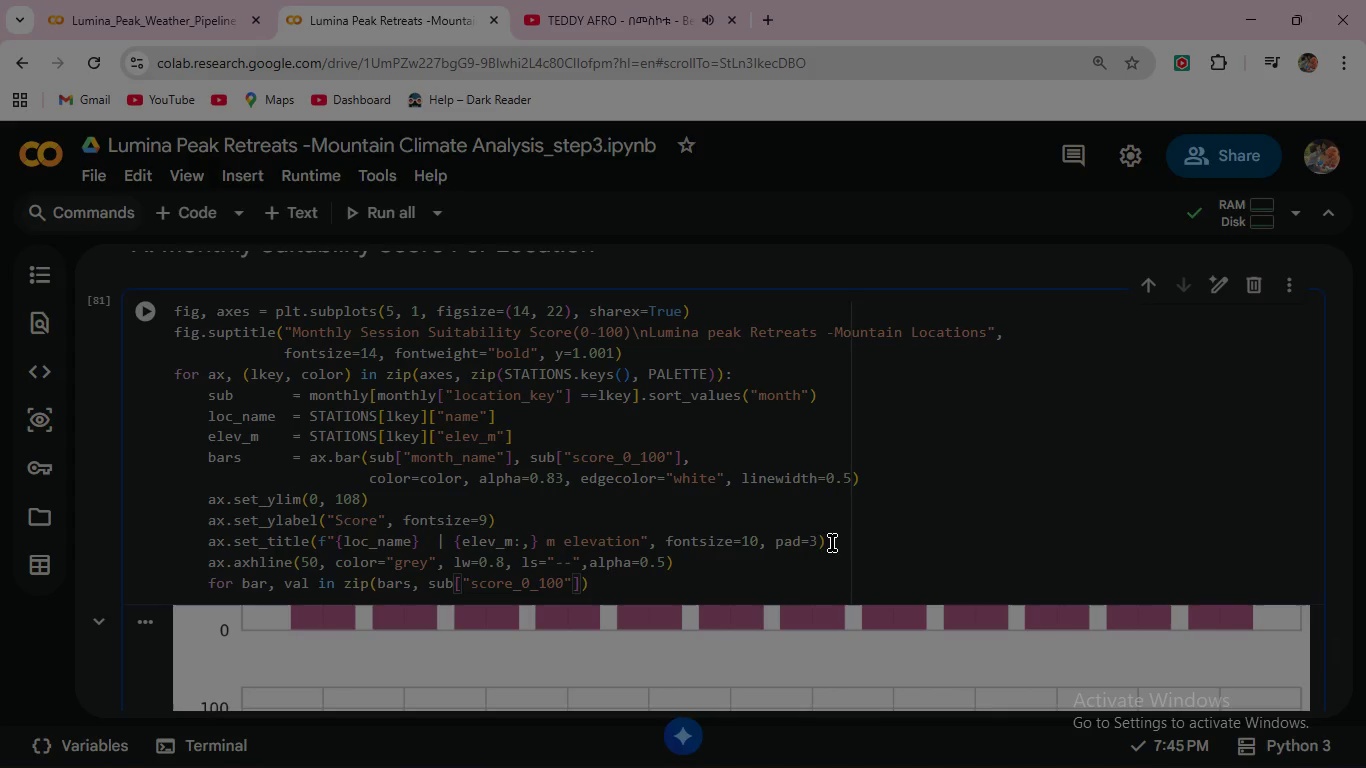 
key(ArrowRight)
 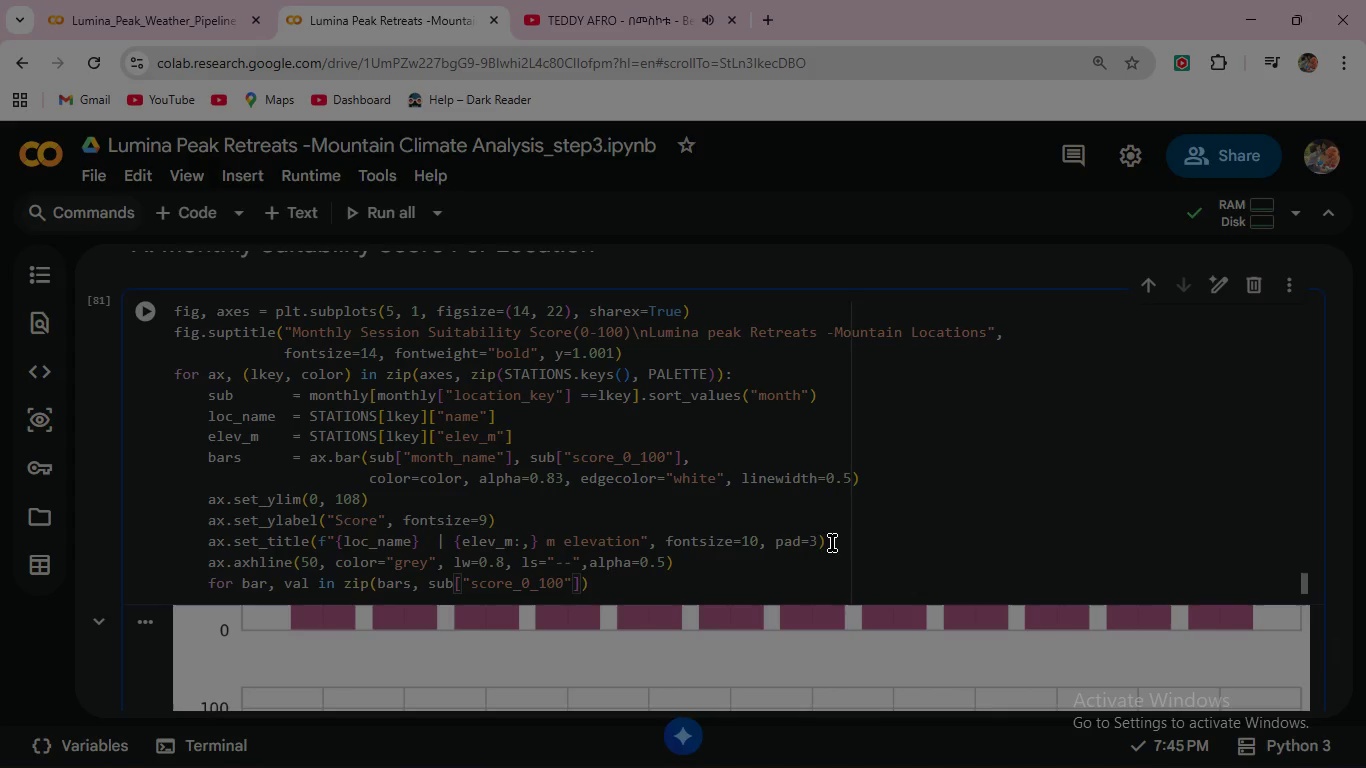 
key(ArrowRight)
 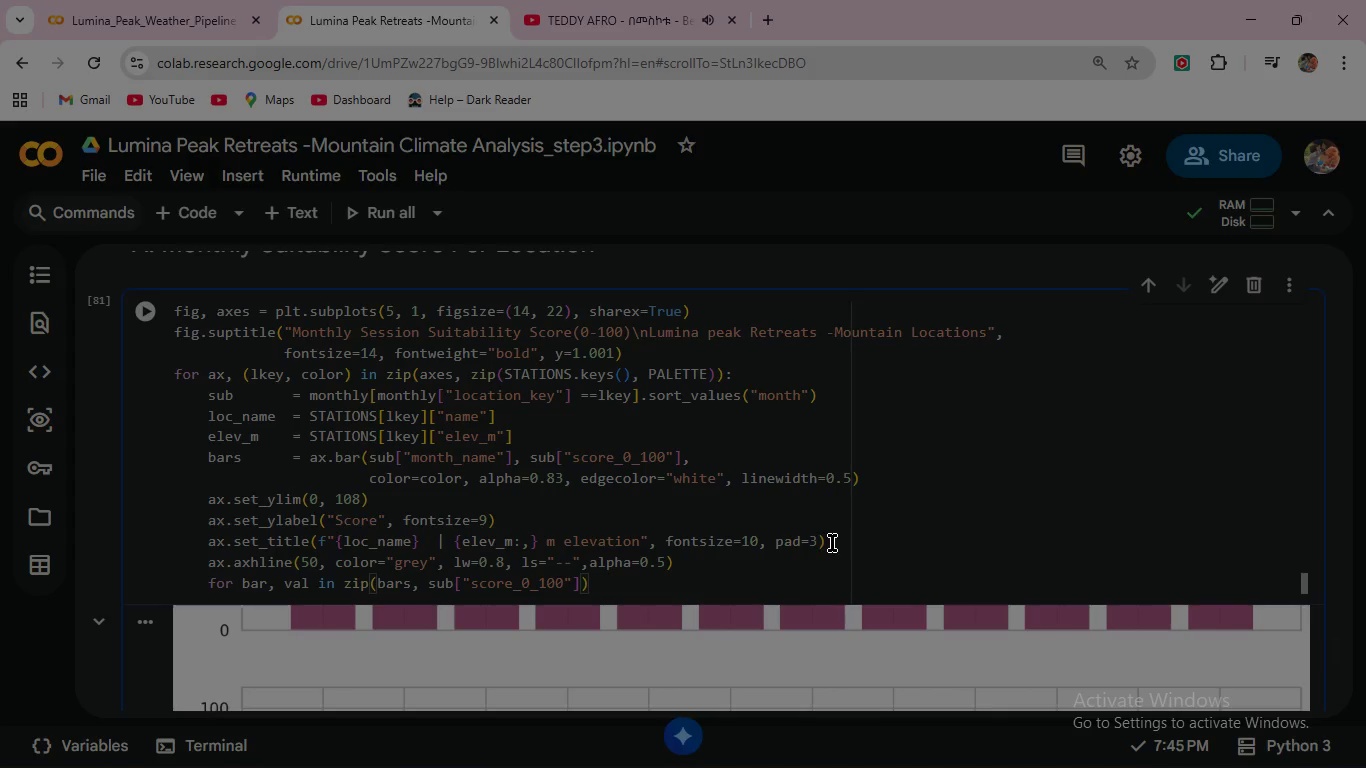 
key(ArrowRight)
 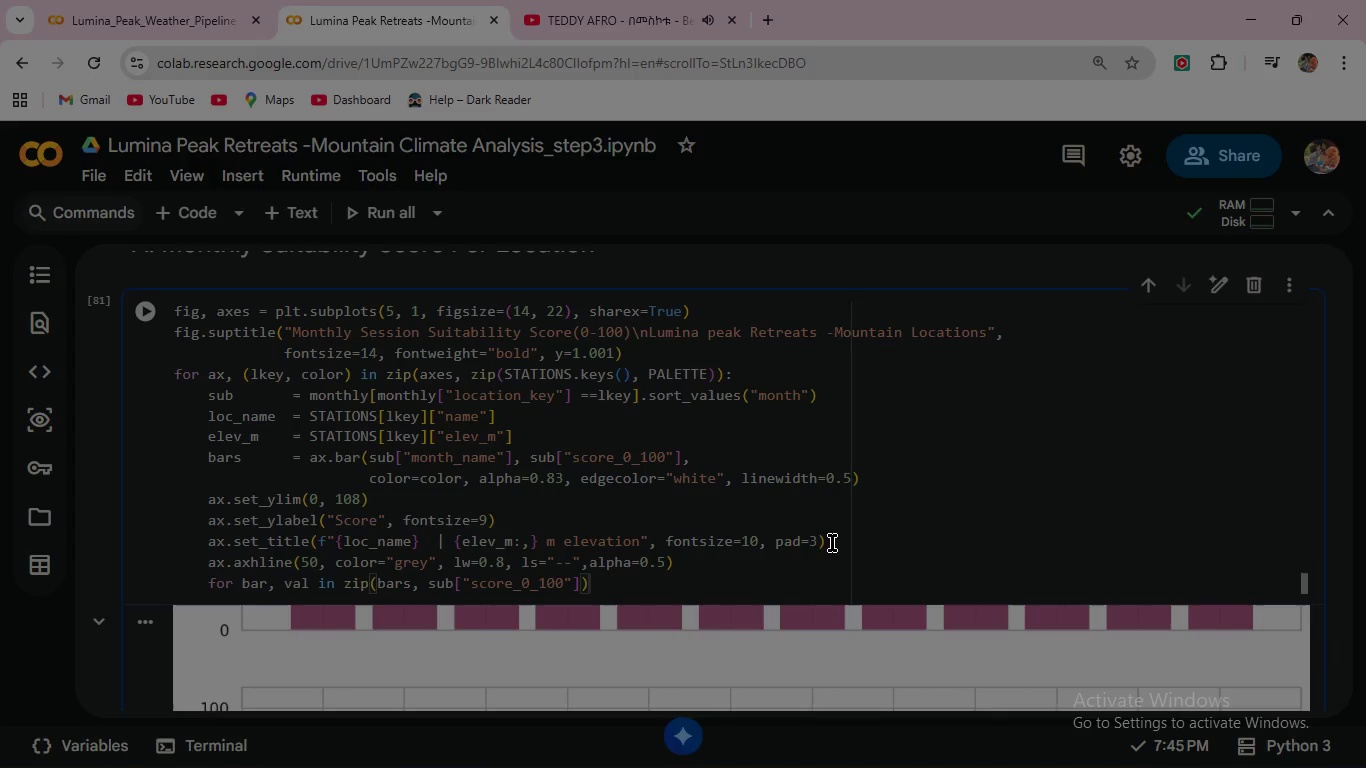 
key(Shift+ShiftRight)
 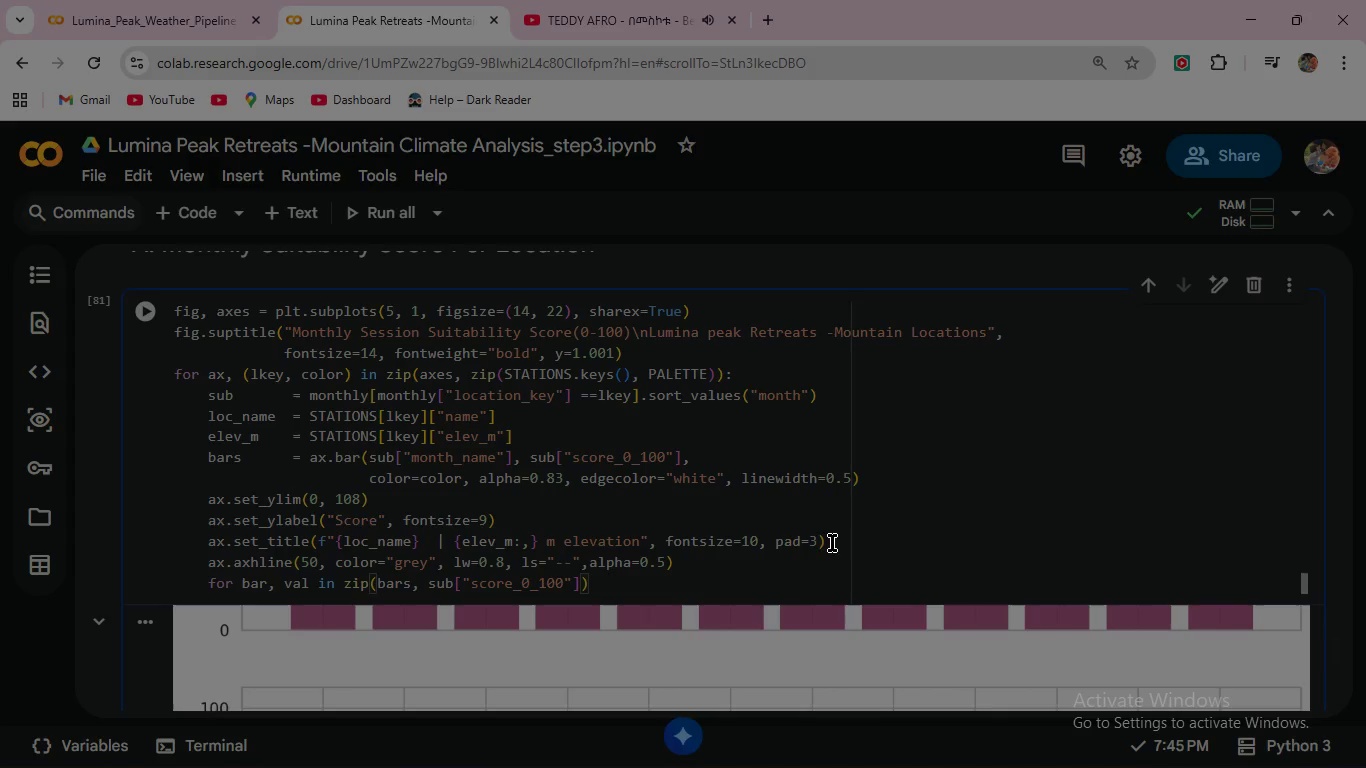 
key(Shift+Semicolon)
 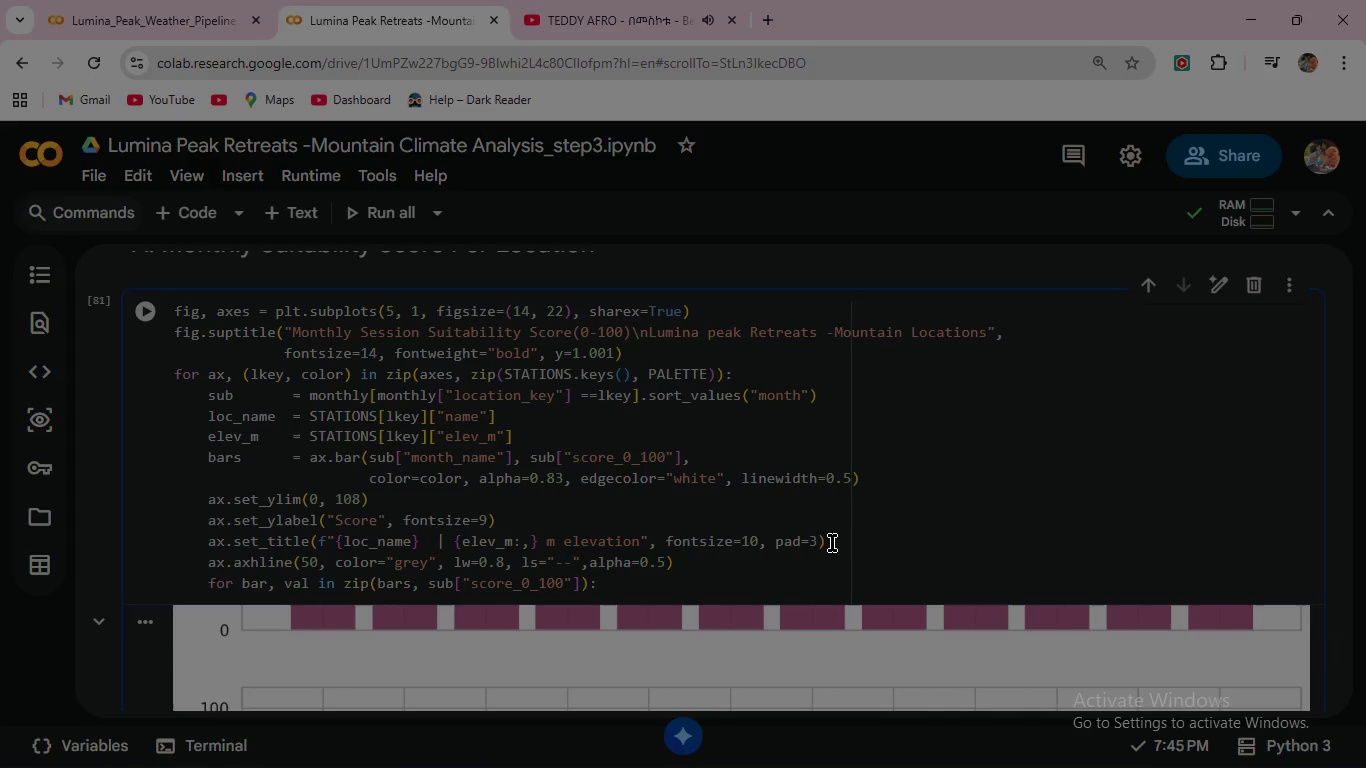 
key(Enter)
 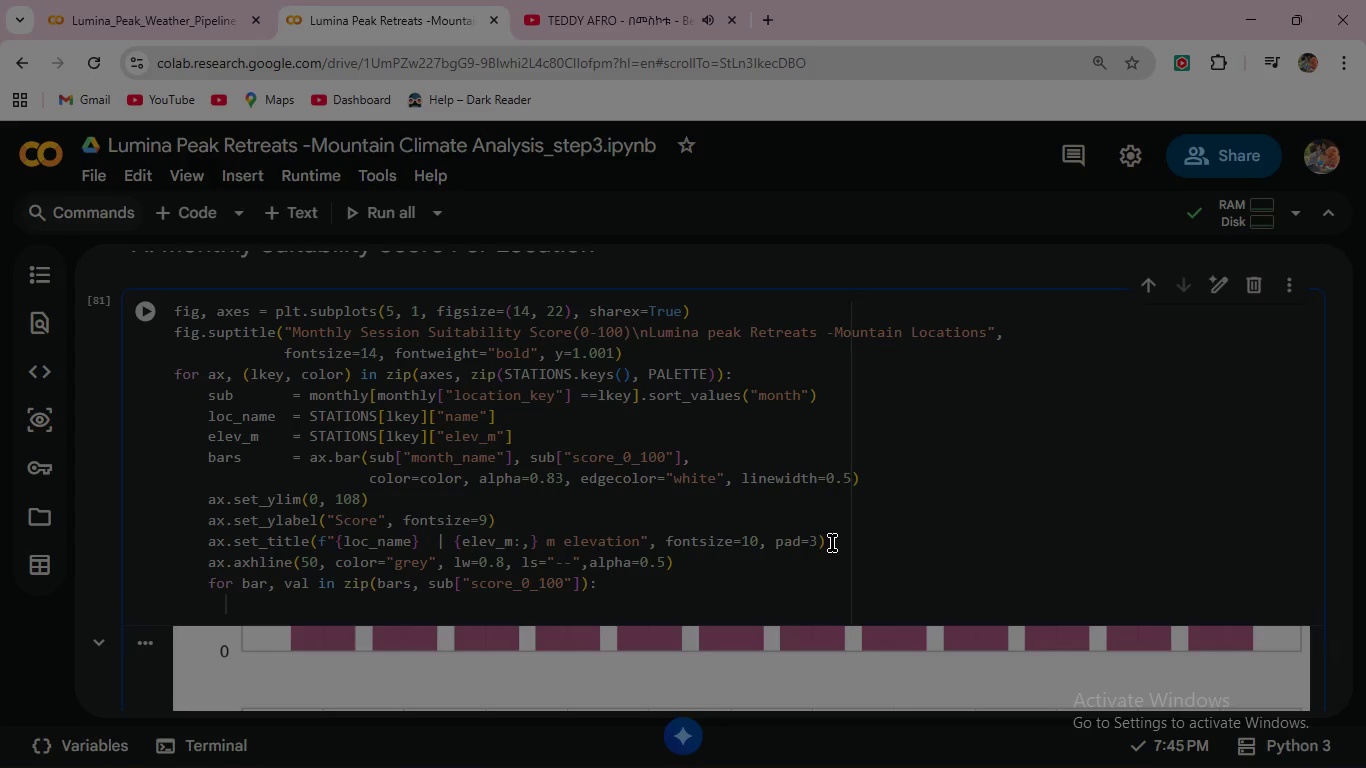 
type(  if val > 4:)
 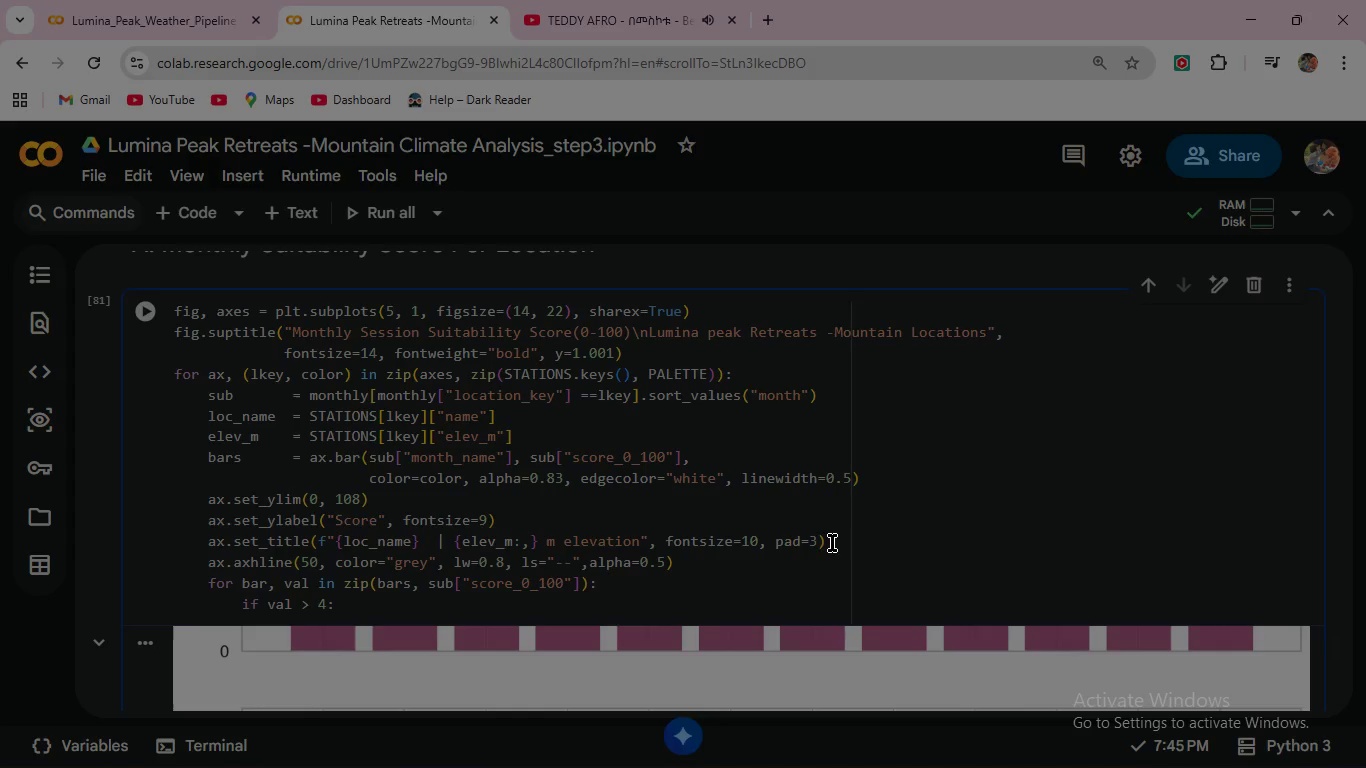 
key(Enter)
 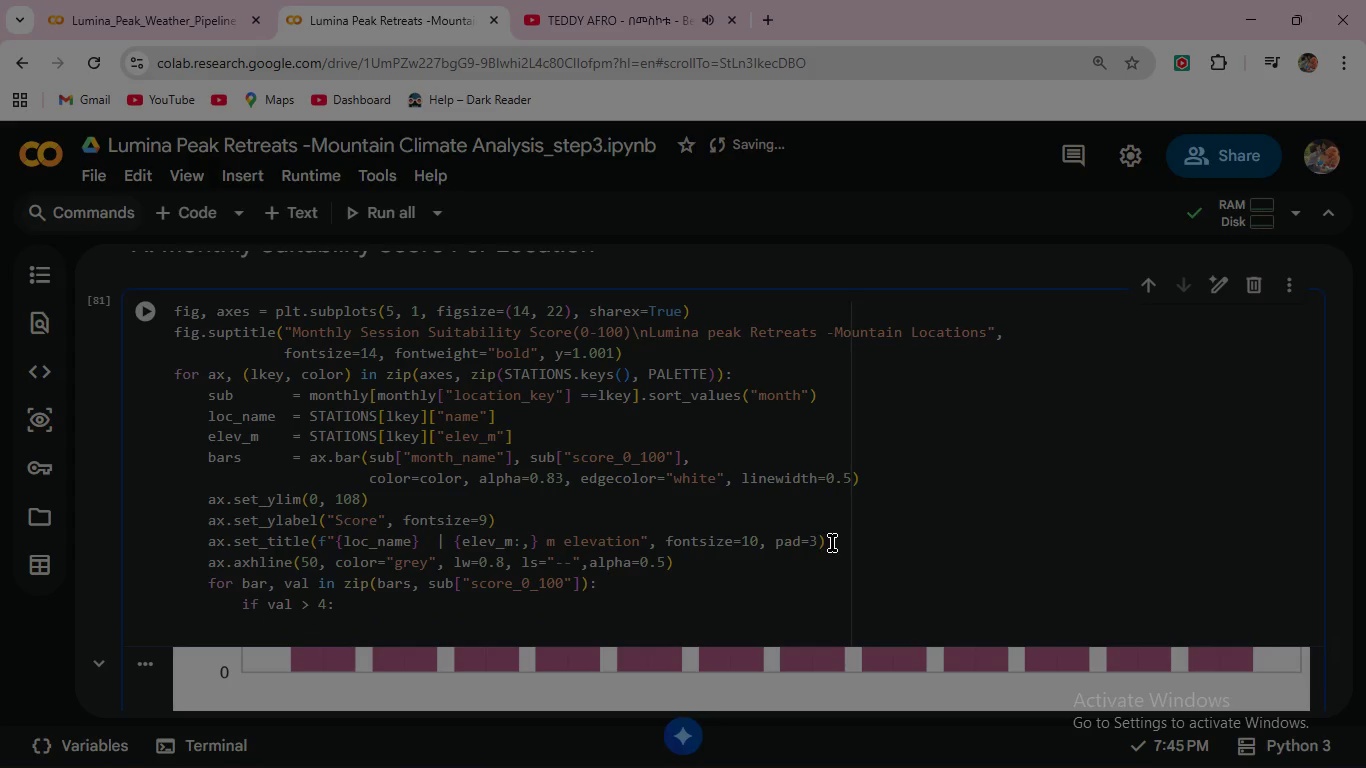 
type(  ax.text(bar.get_x()
 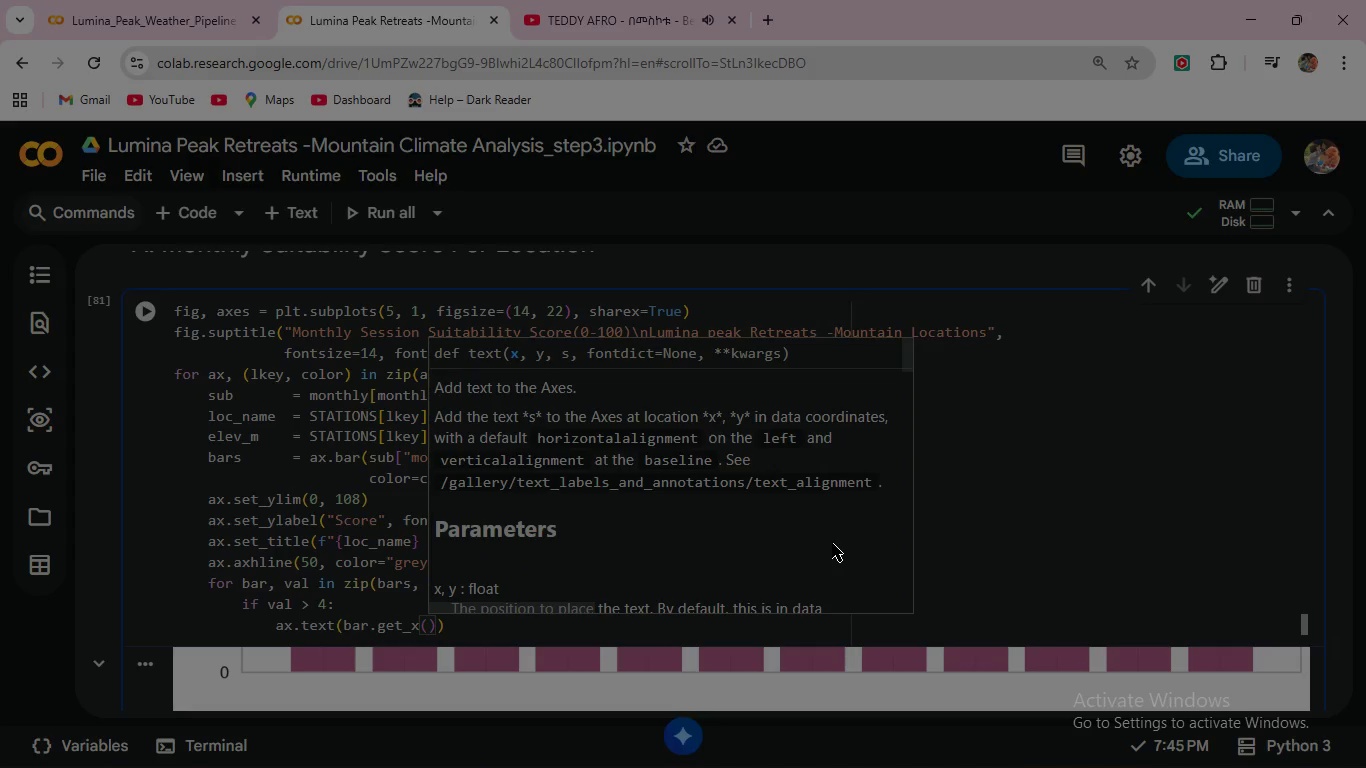 
wait(8.49)
 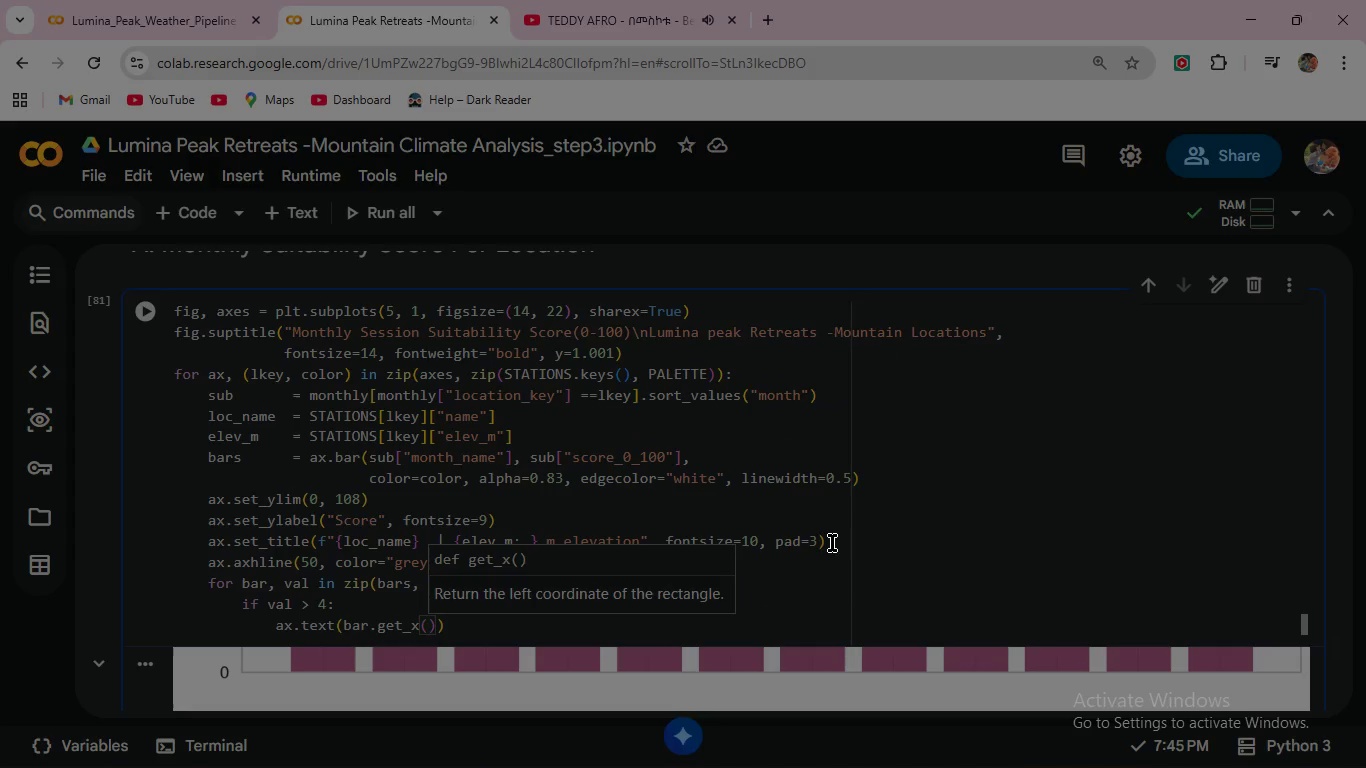 
key(ArrowRight)
 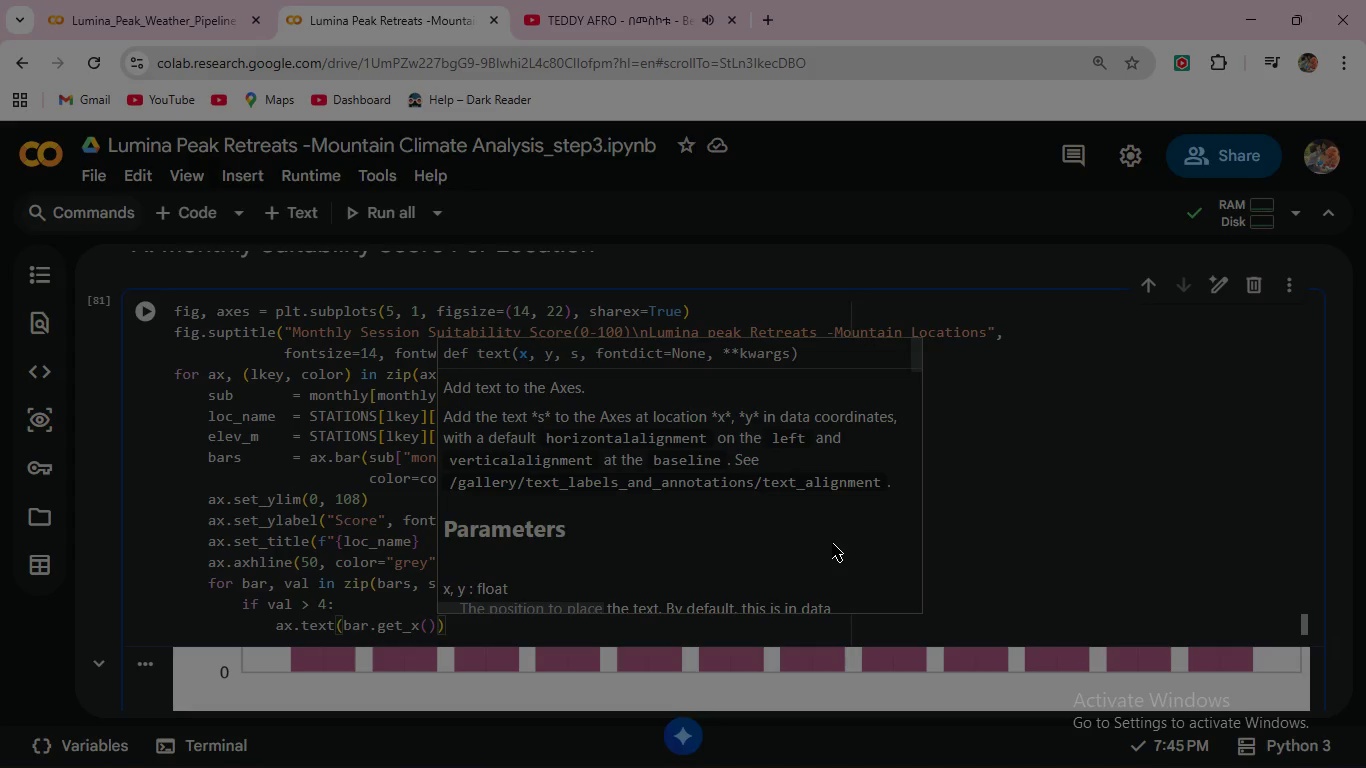 
type( + bar.get_width()
 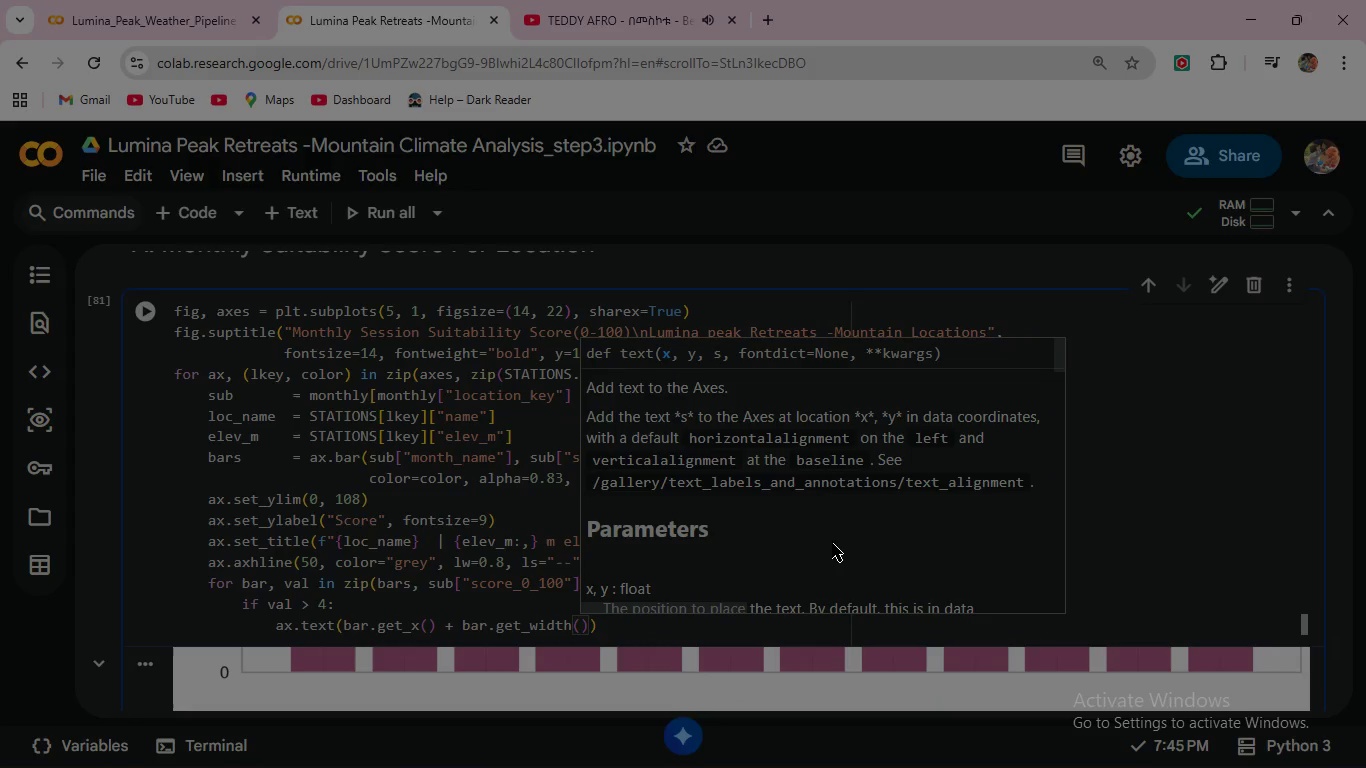 
key(ArrowRight)
 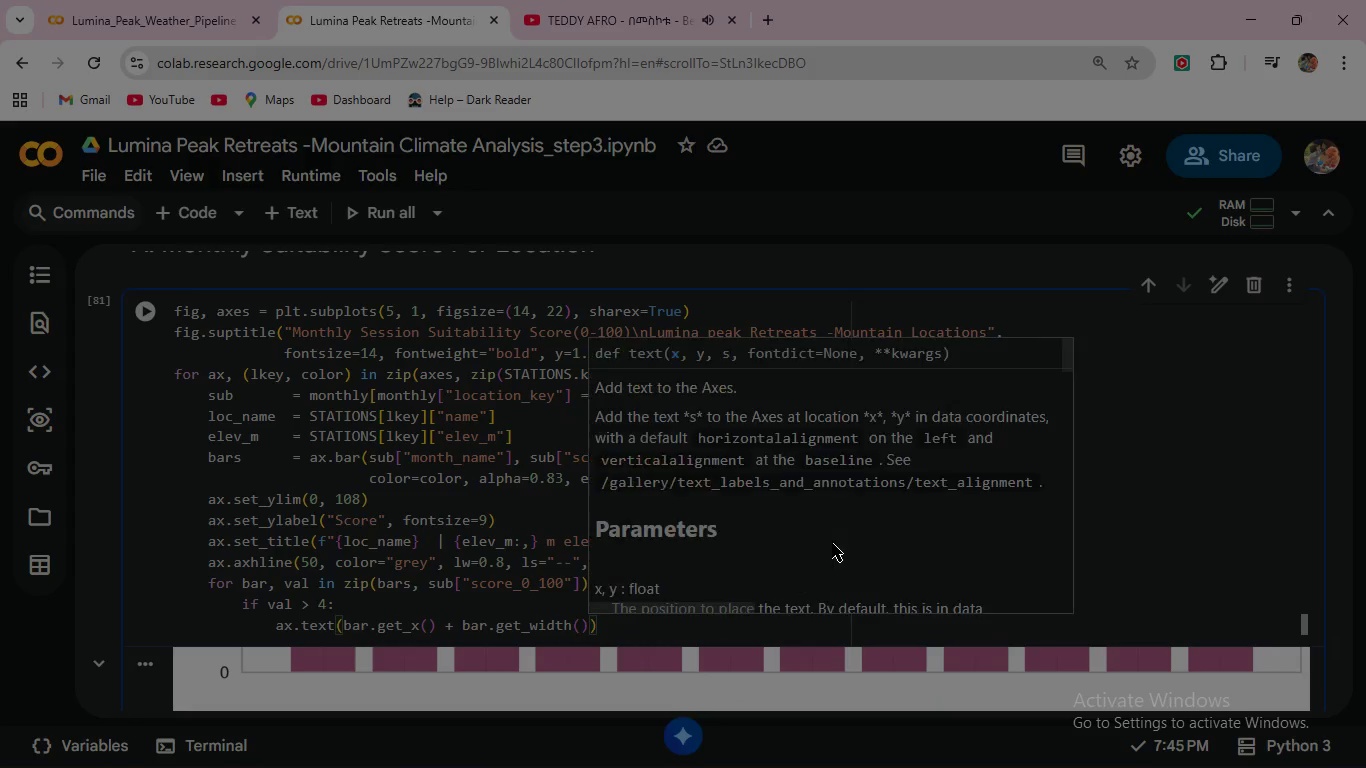 
type(/2, bar.et)
key(Backspace)
key(Backspace)
type(get_height()
 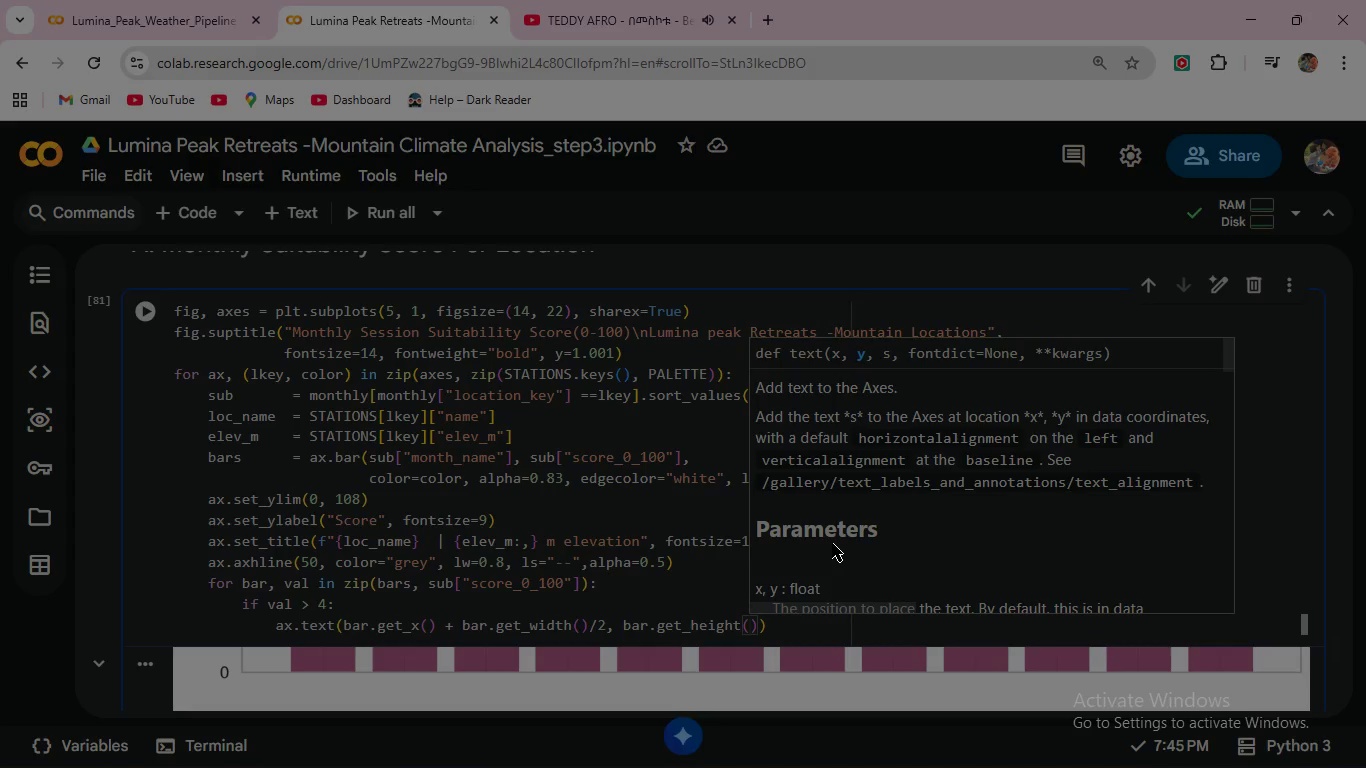 
key(ArrowRight)
 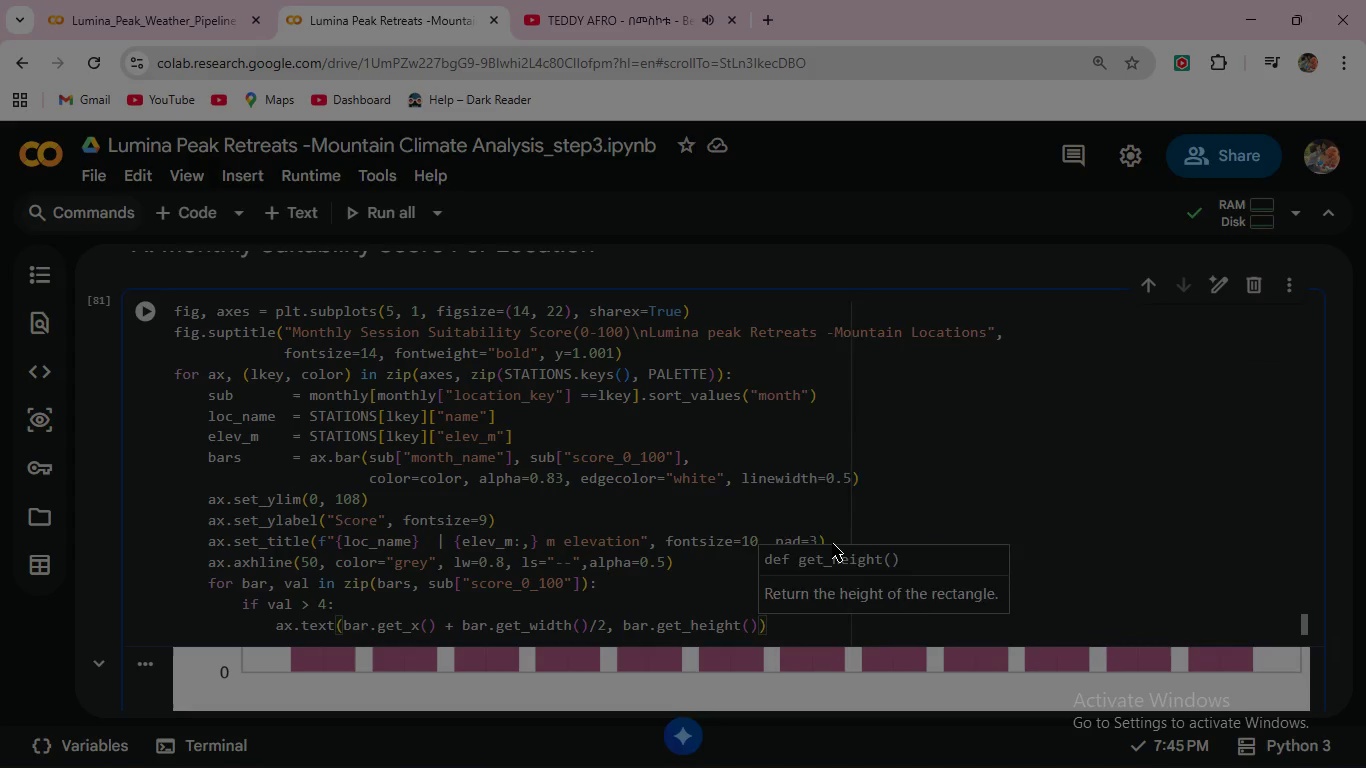 
key(Space)
 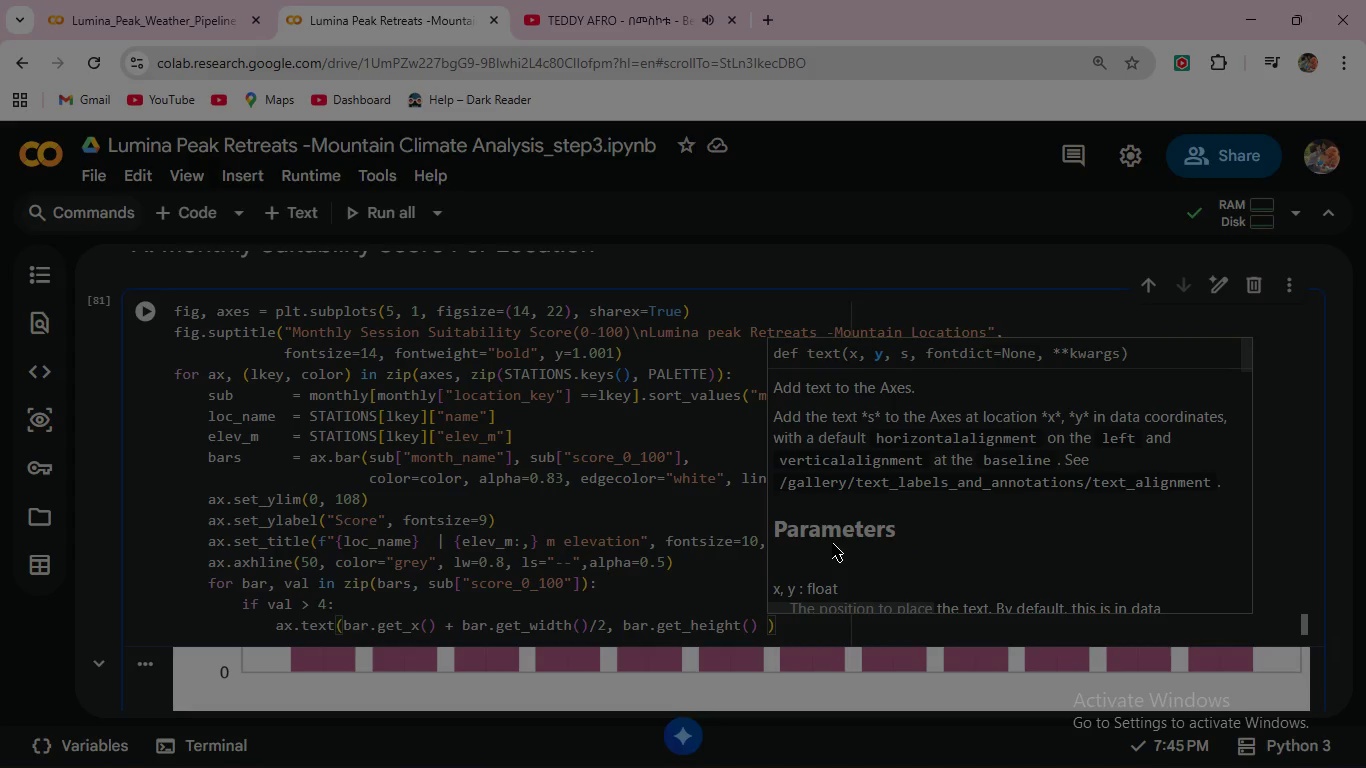 
key(Shift+Equal)
 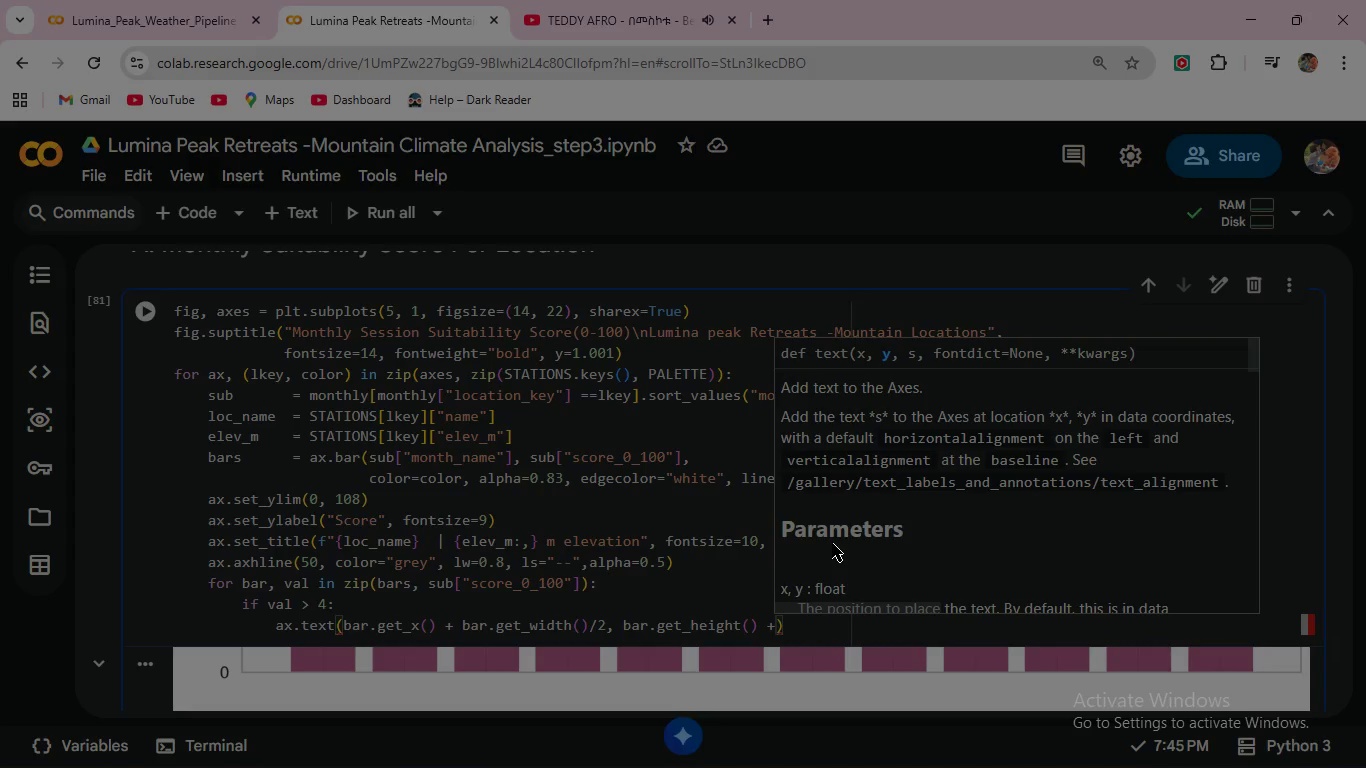 
key(1)
 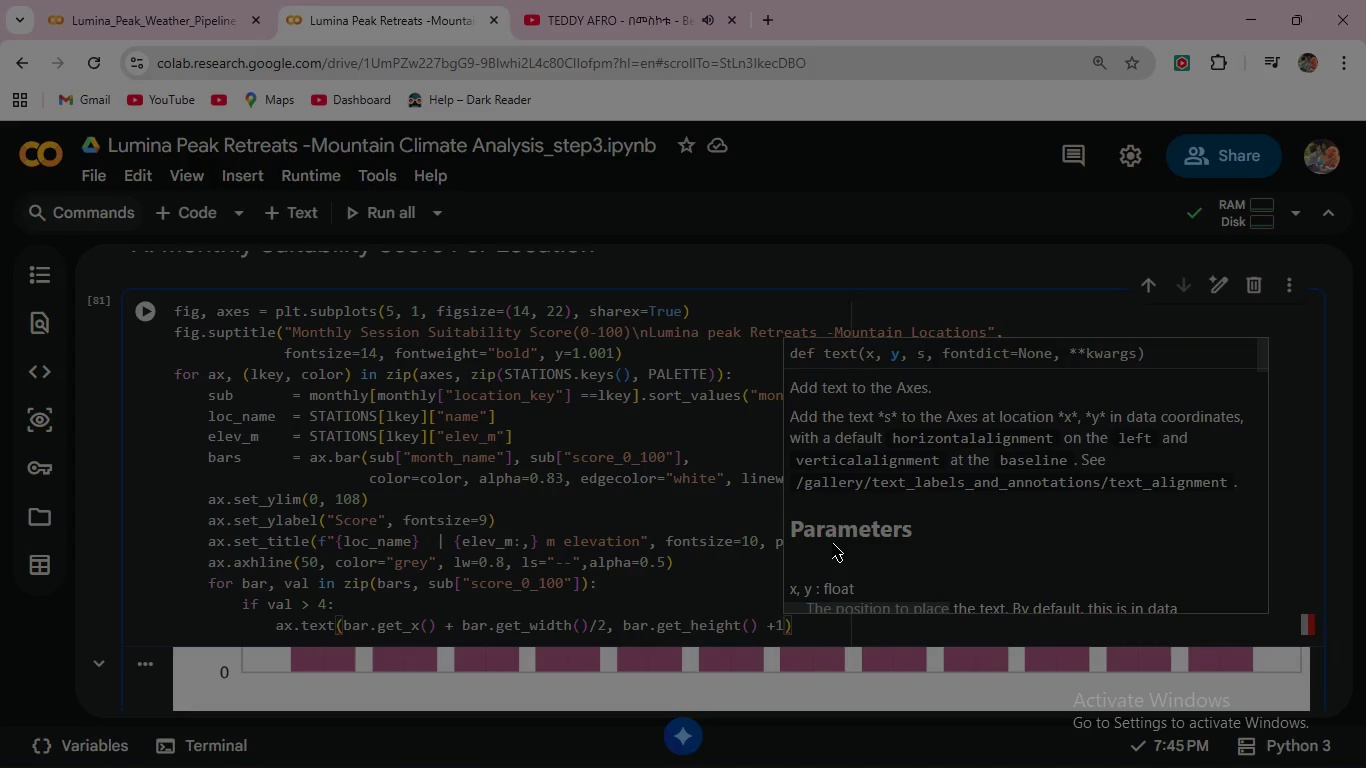 
key(Backspace)
 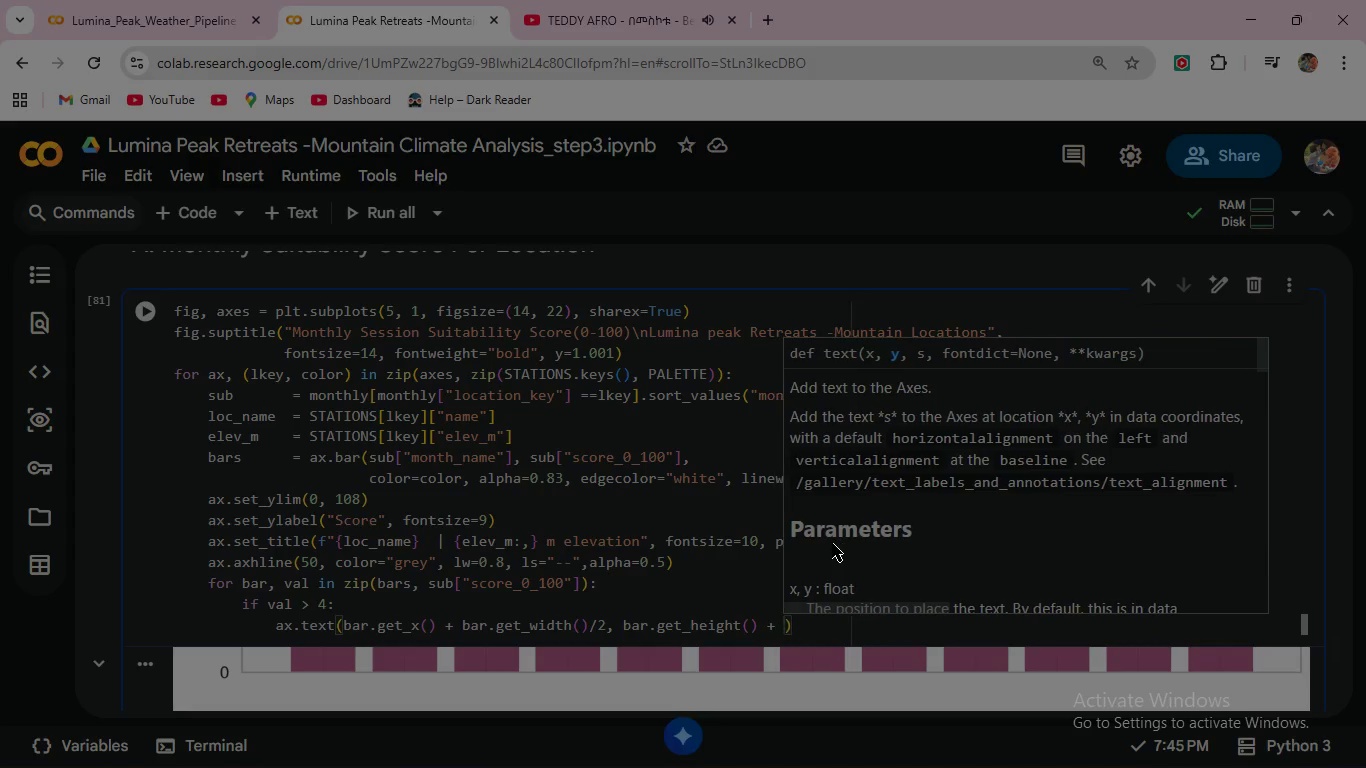 
key(Space)
 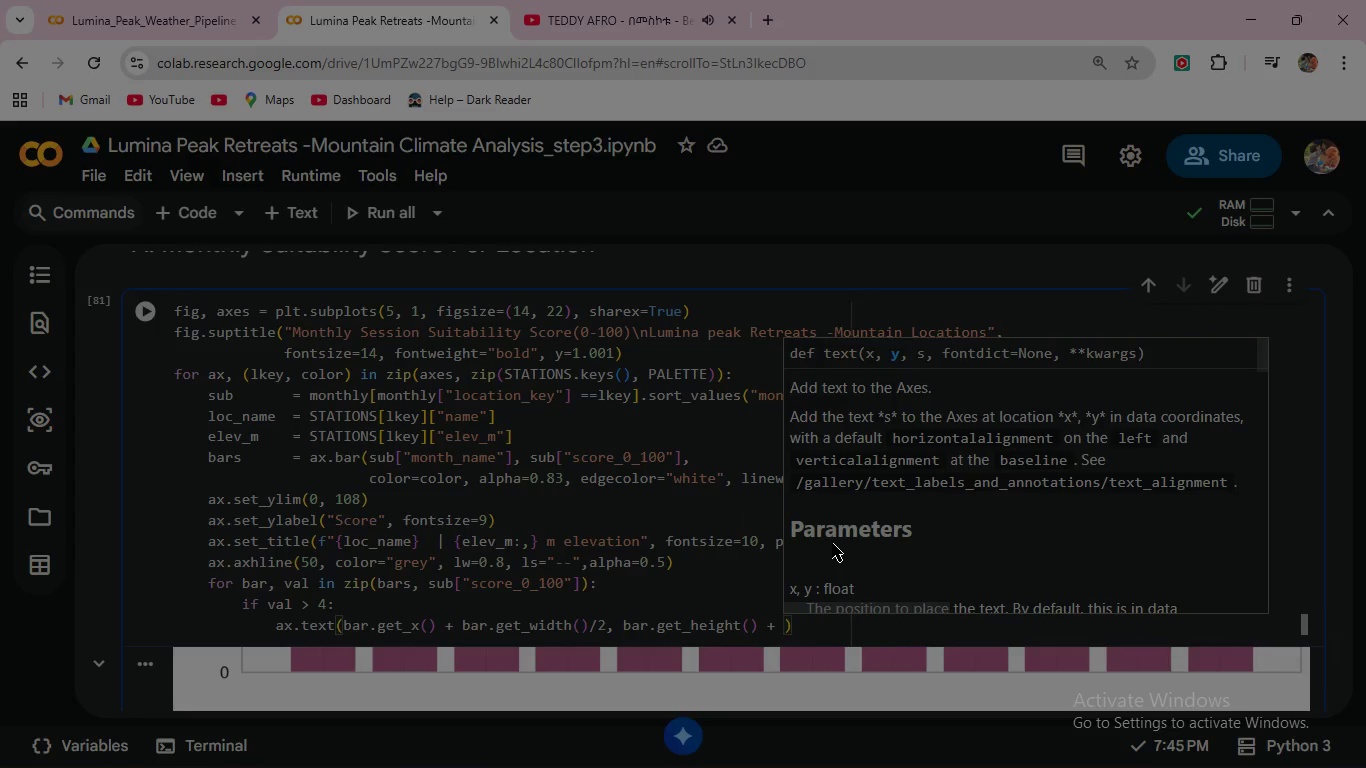 
key(1)
 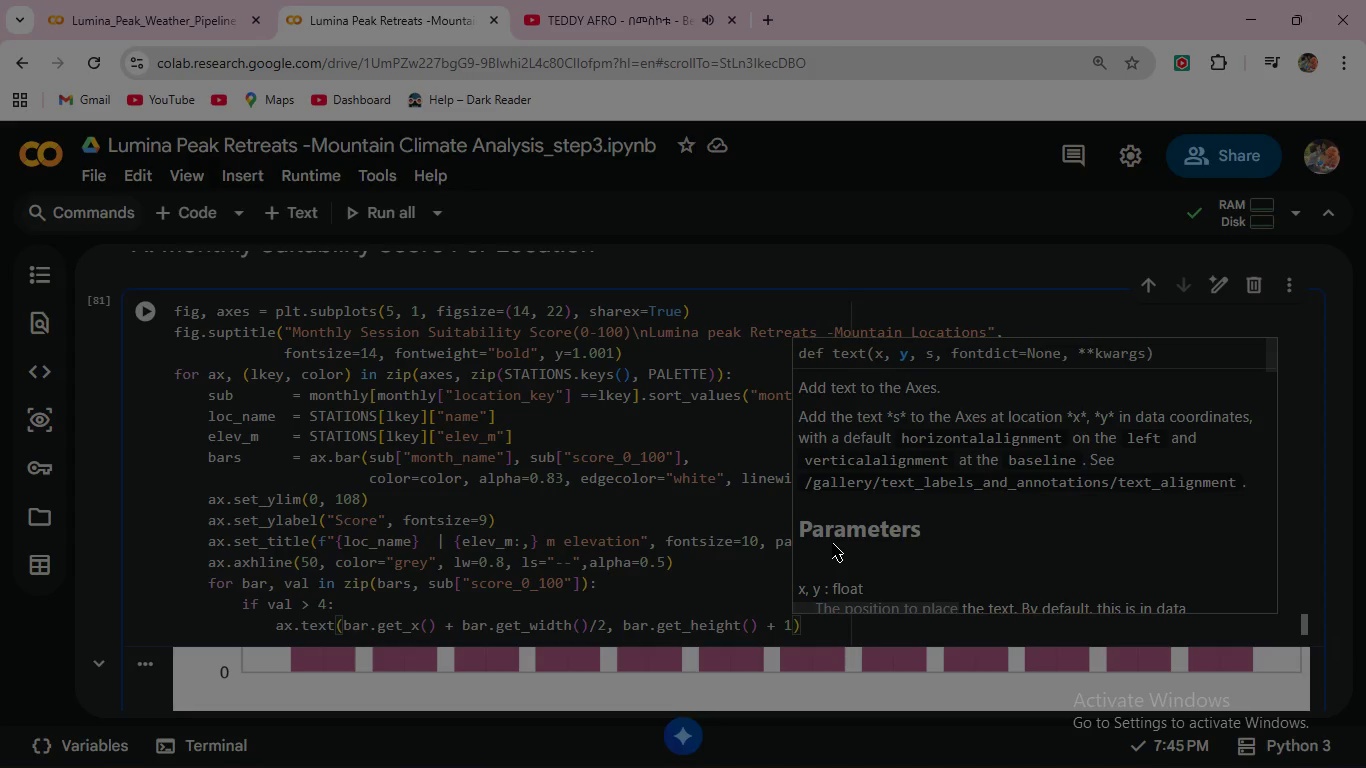 
key(Period)
 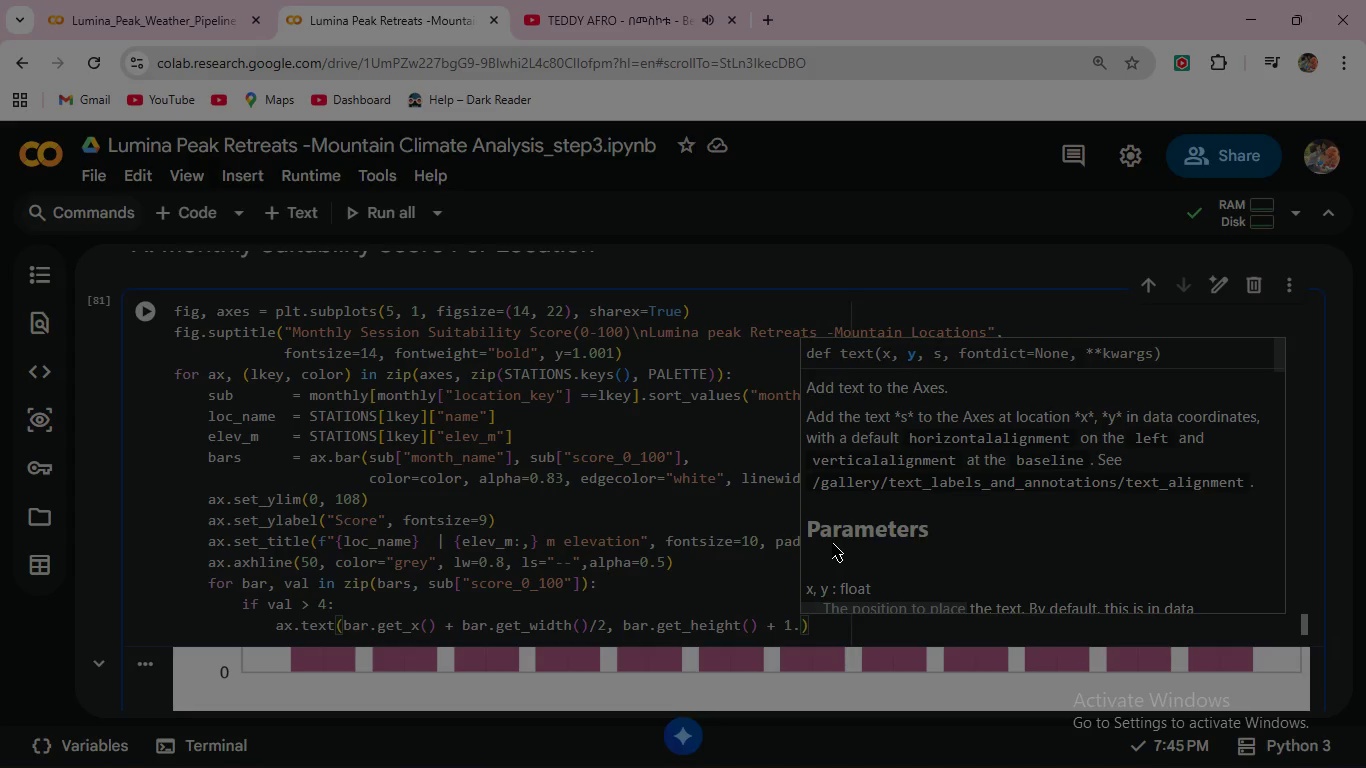 
key(5)
 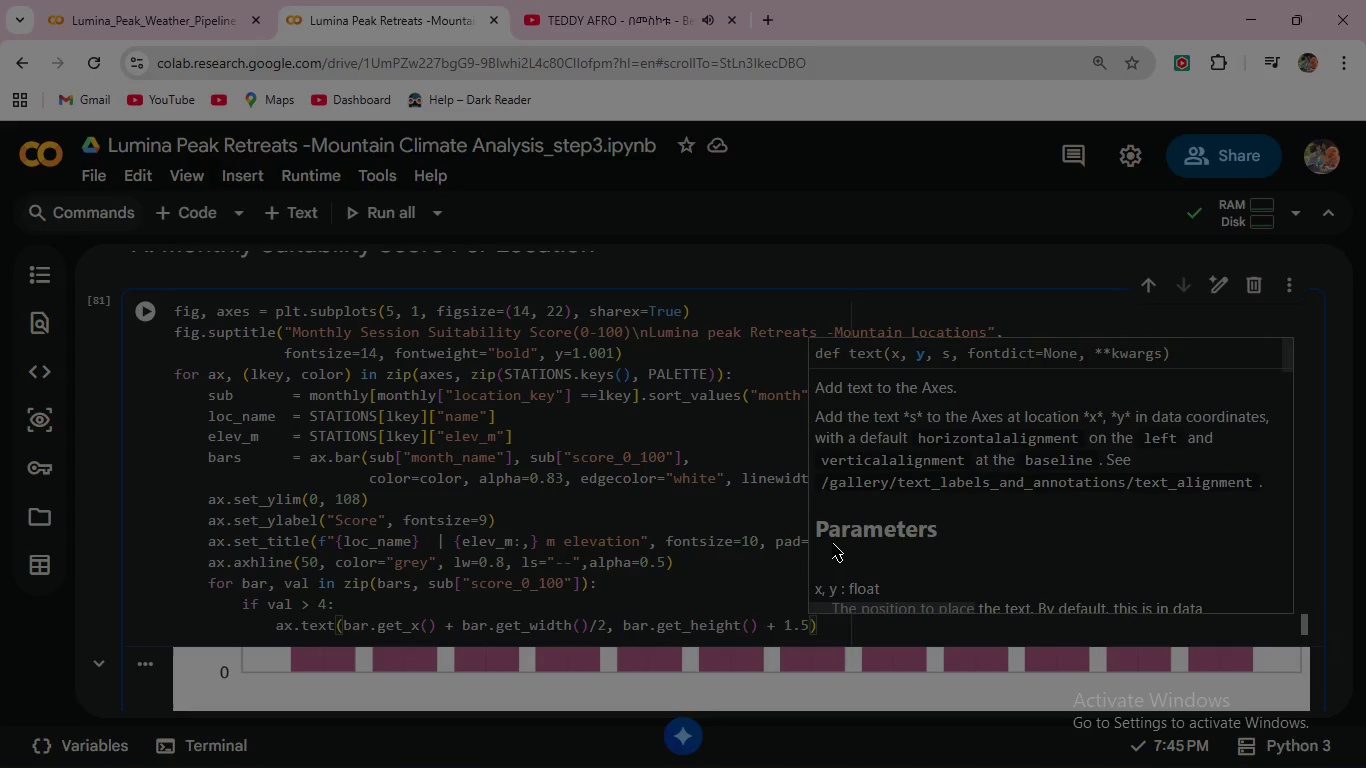 
key(Comma)
 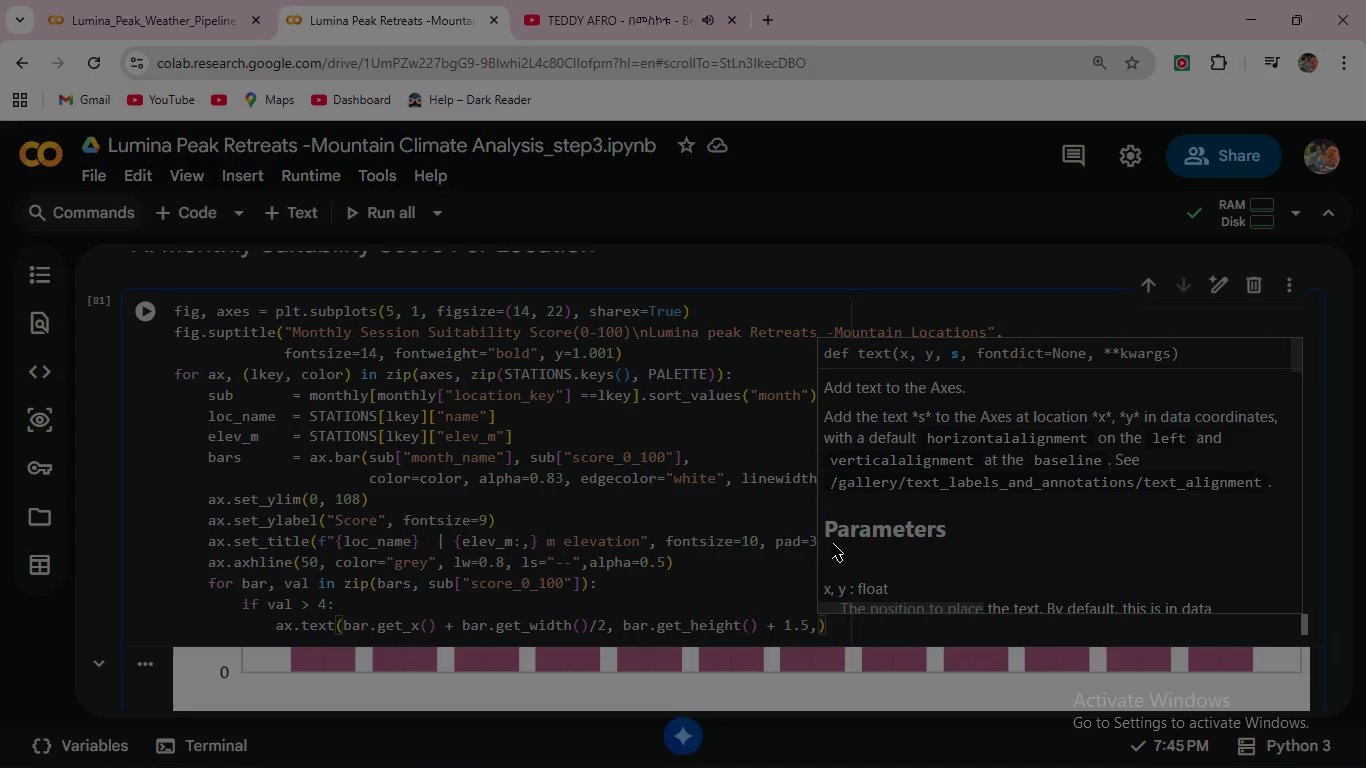 
key(Enter)
 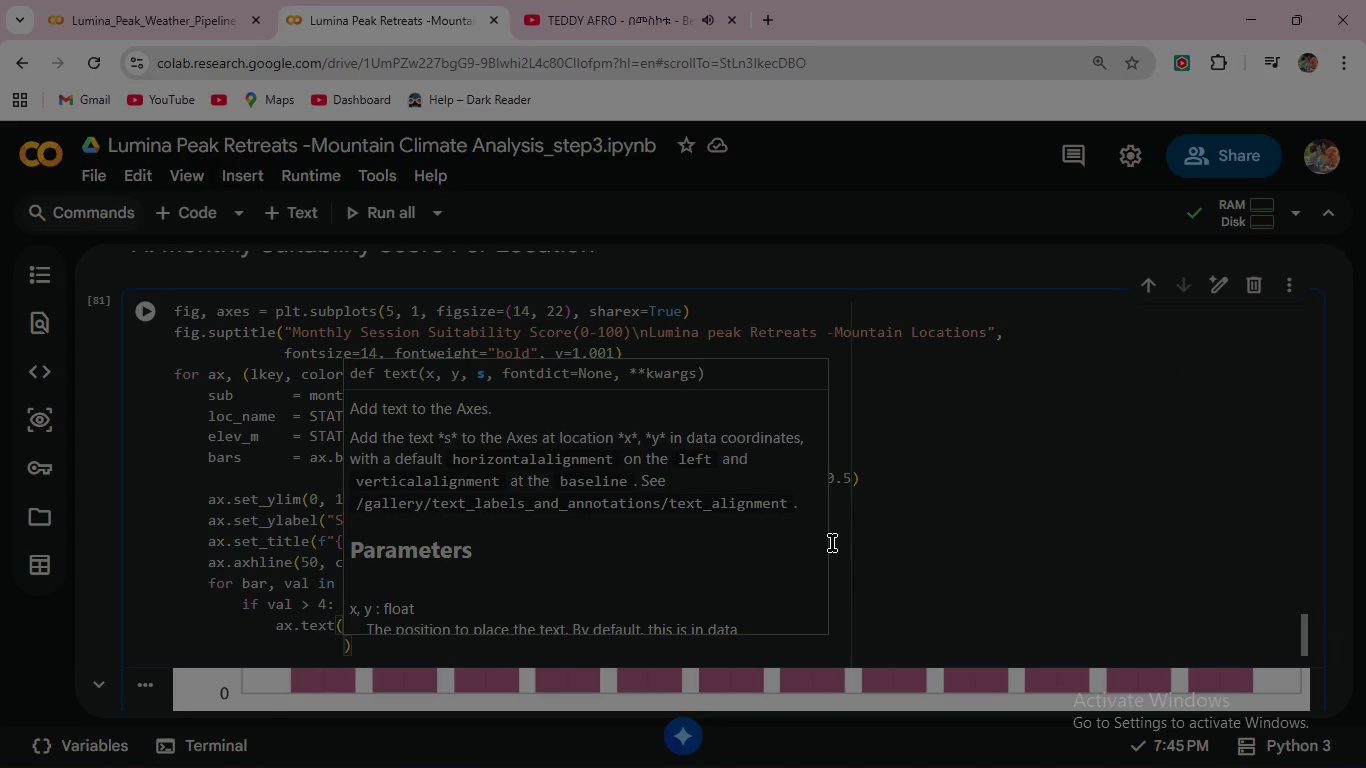 
type(f"{val:.0f)
 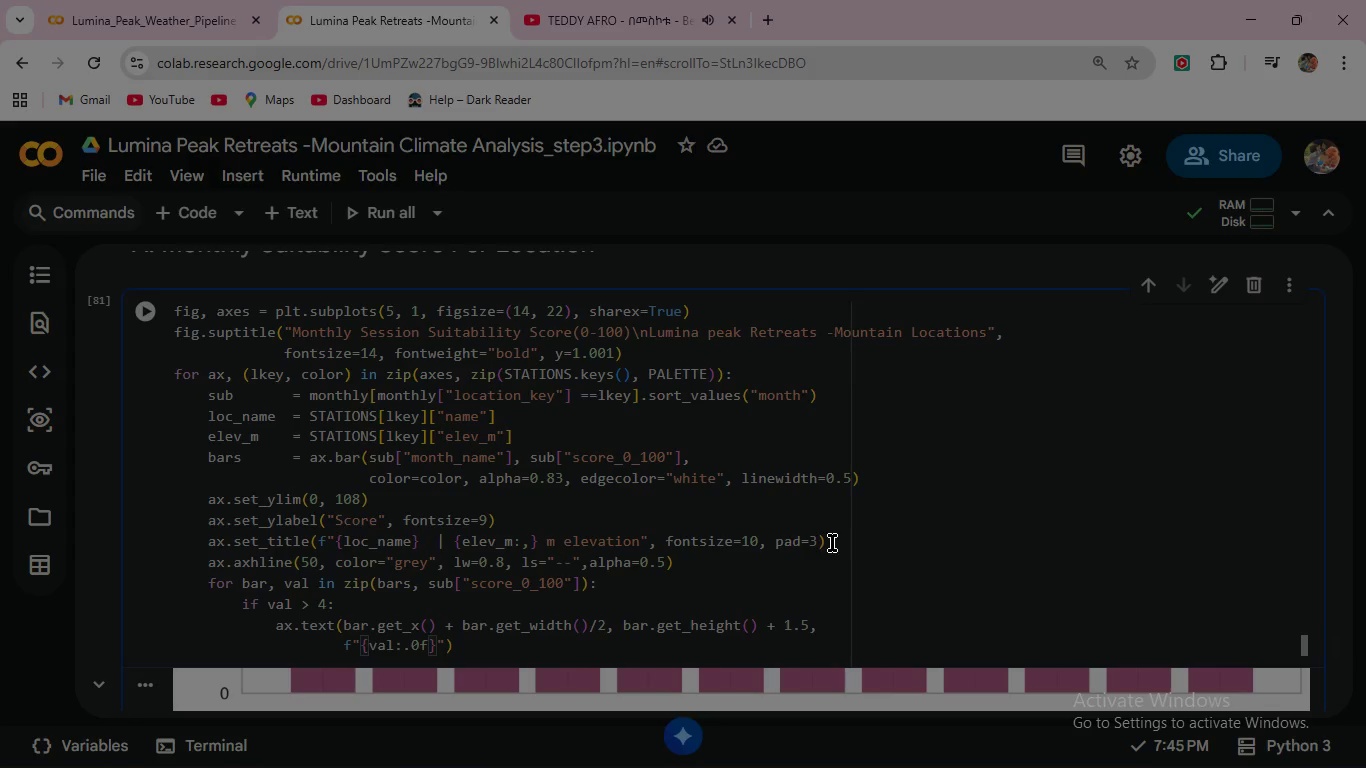 
key(ArrowRight)
 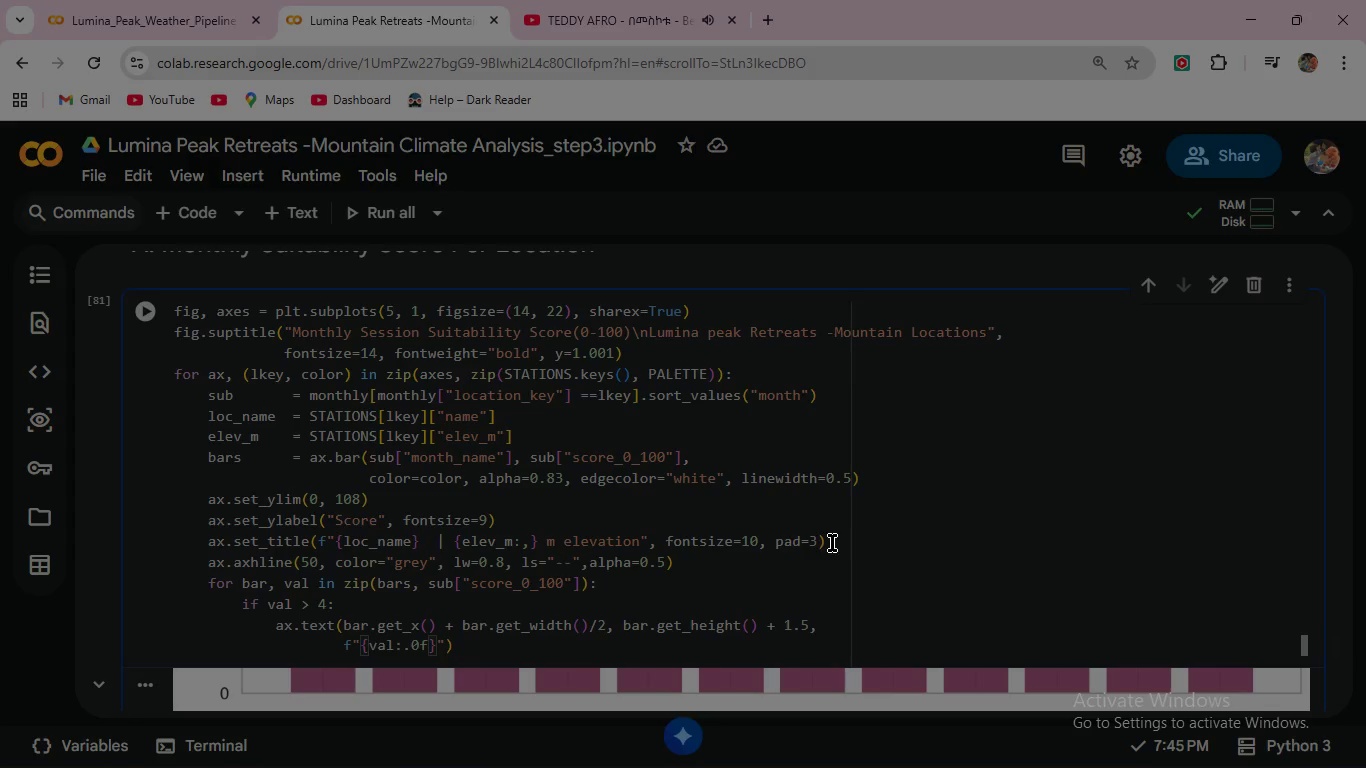 
key(ArrowRight)
 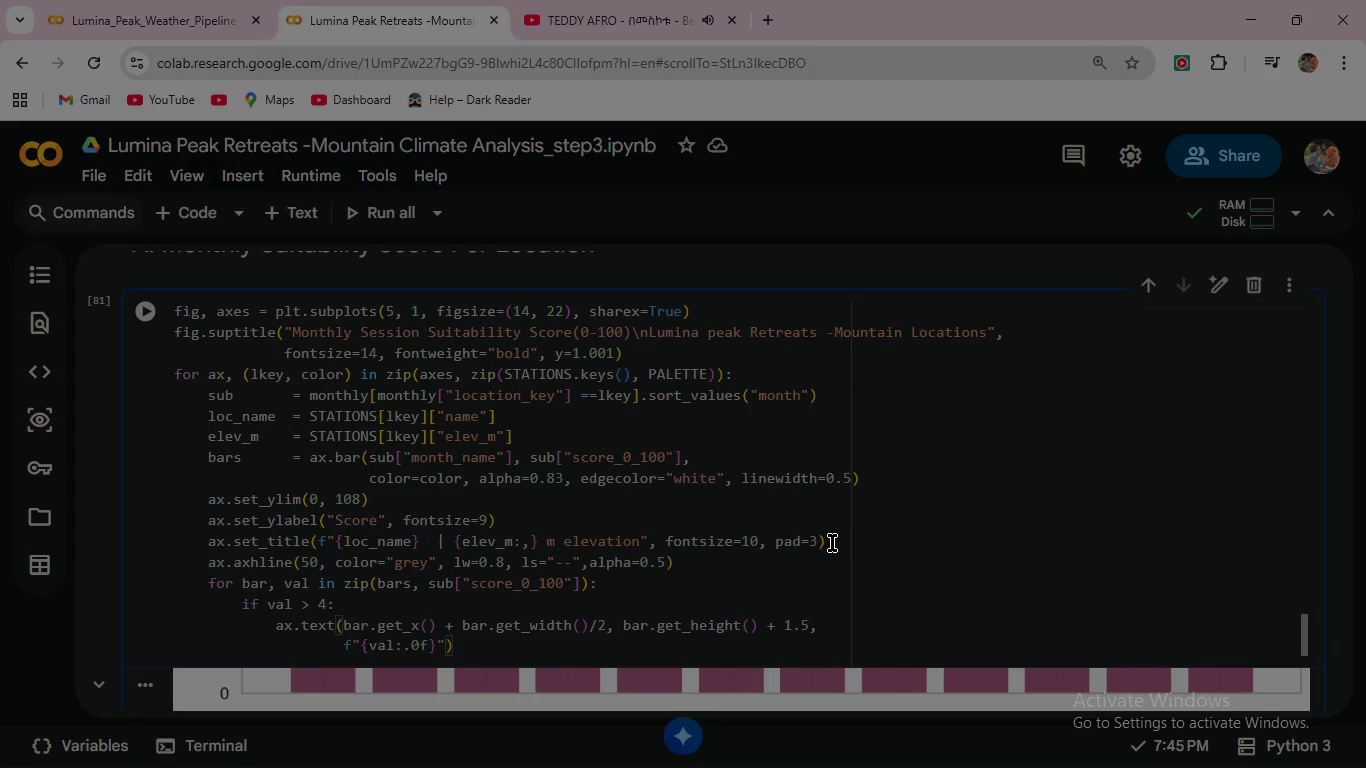 
type(, ha="center)
 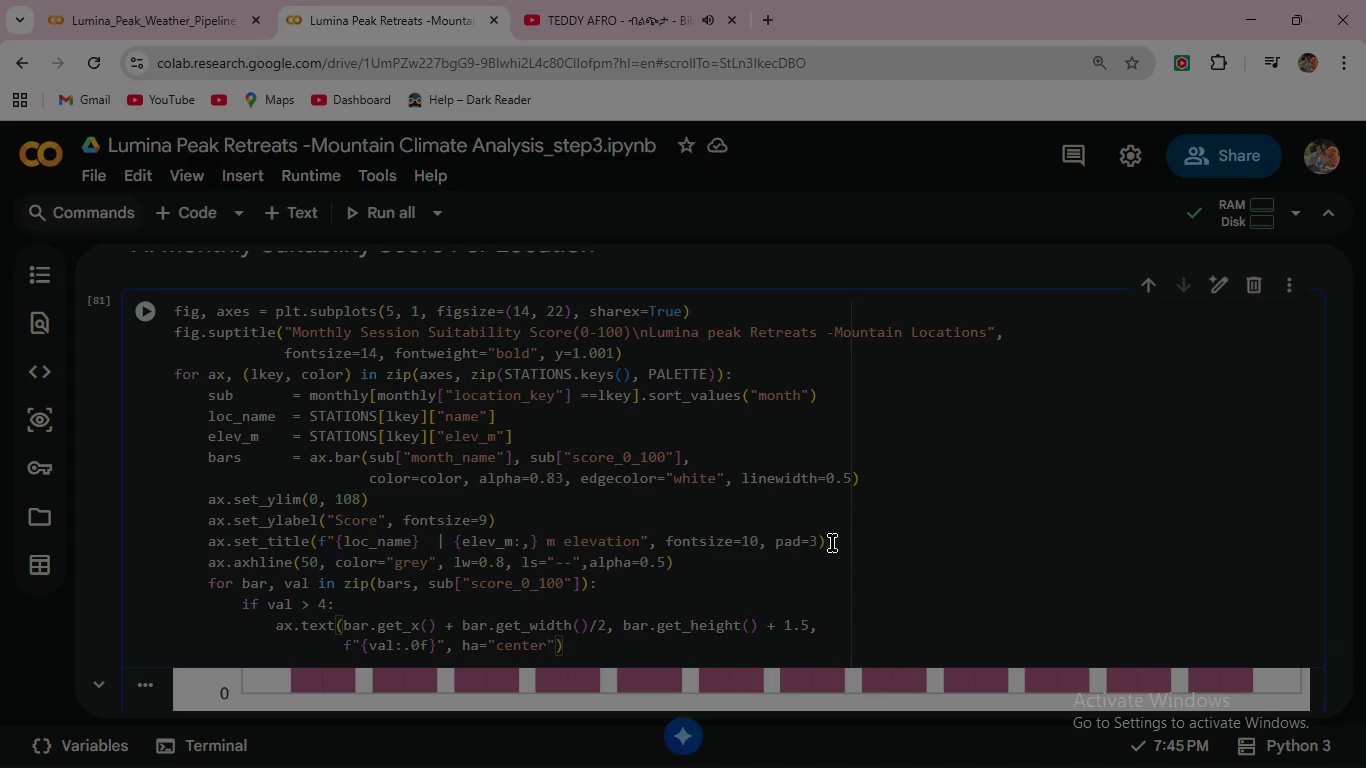 
key(ArrowRight)
 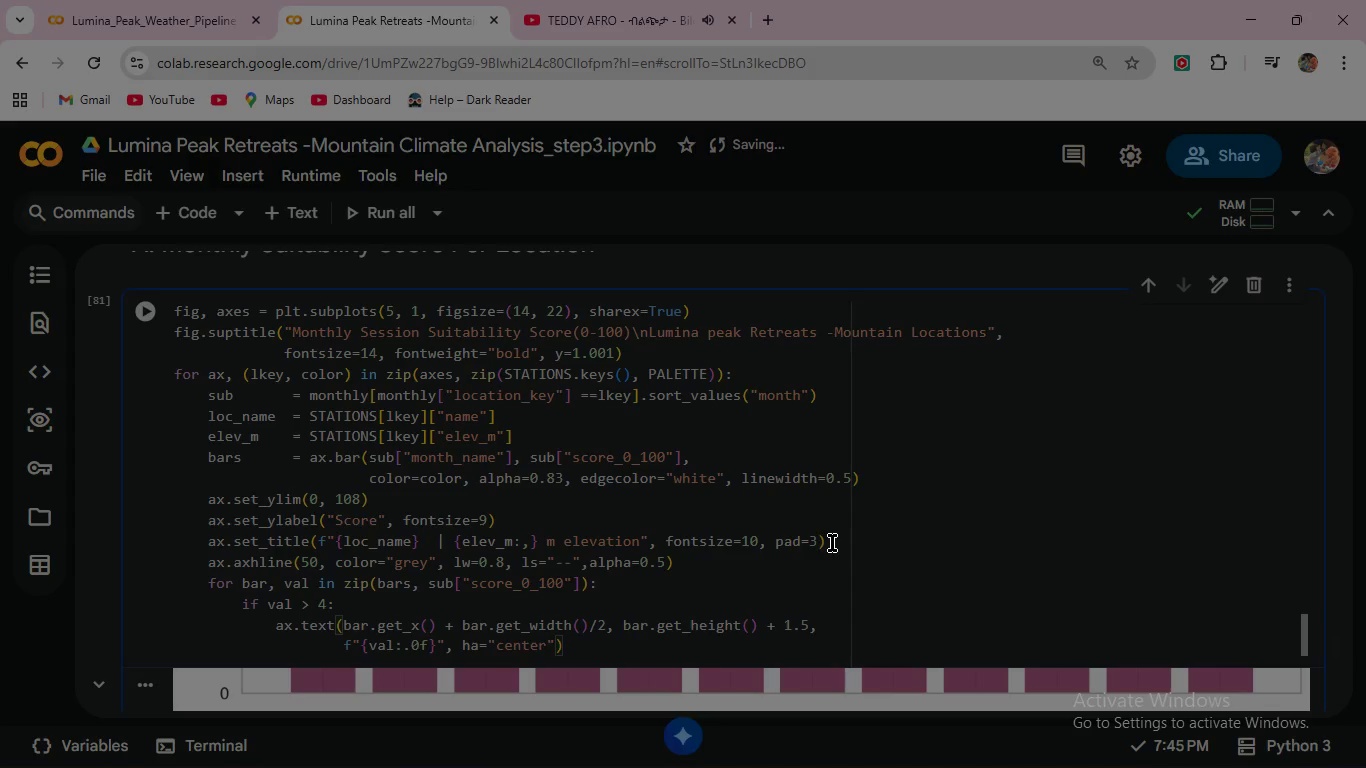 
type(, va="bottom)
 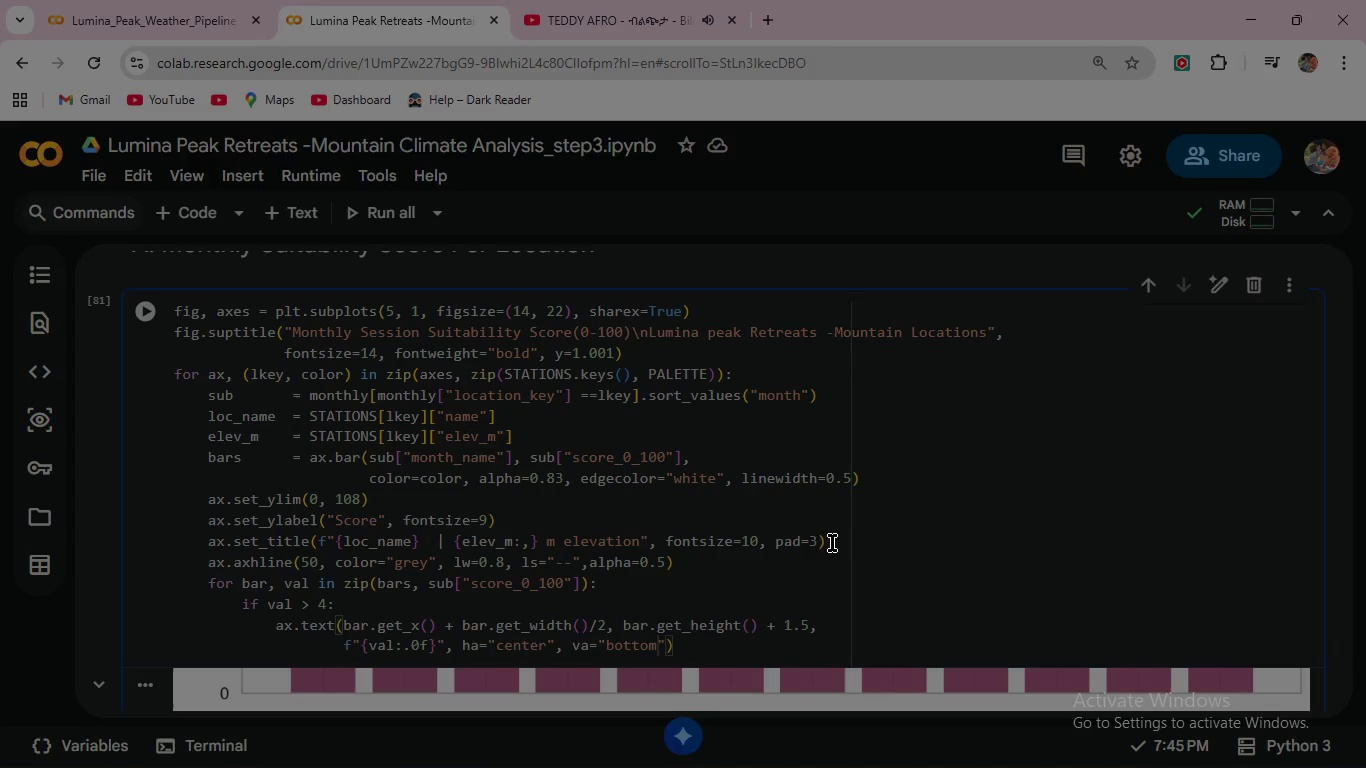 
key(ArrowRight)
 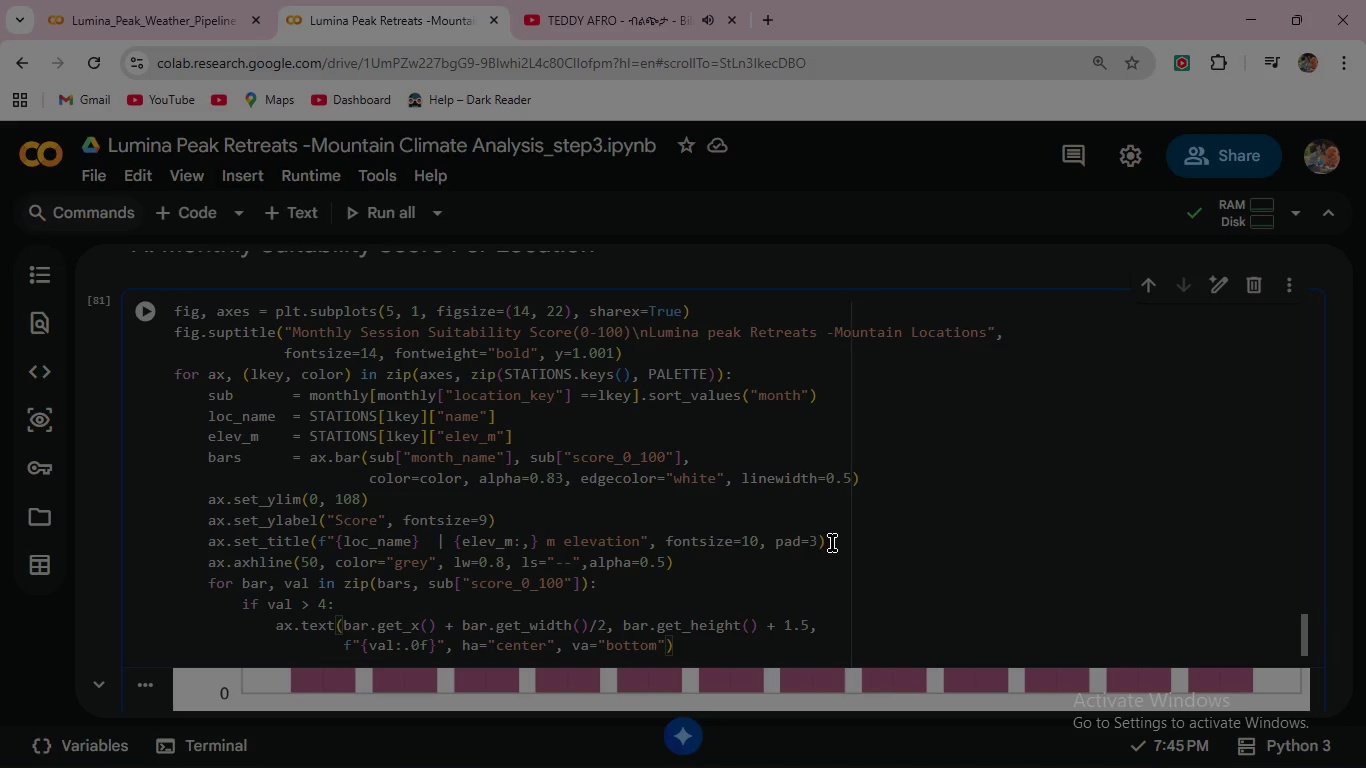 
type(, fontsize=7.5,)
 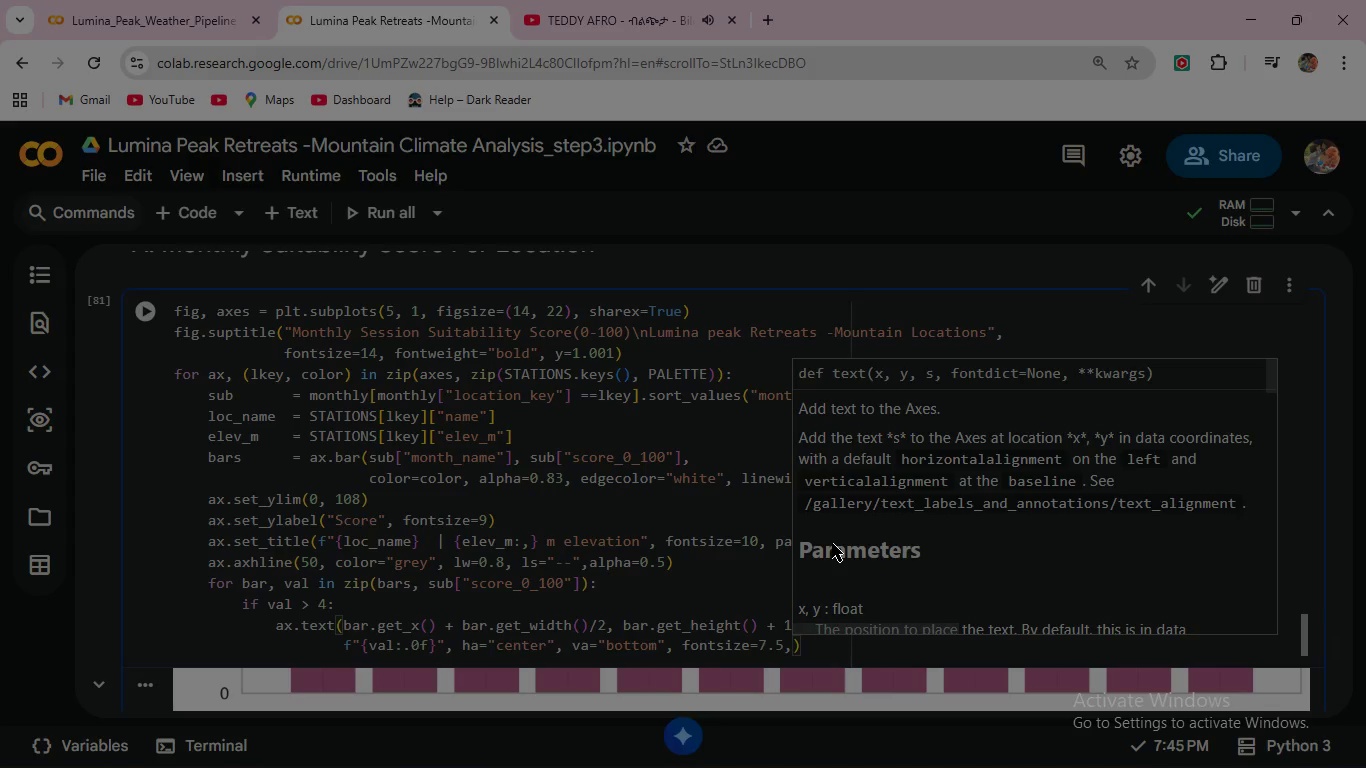 
key(Enter)
 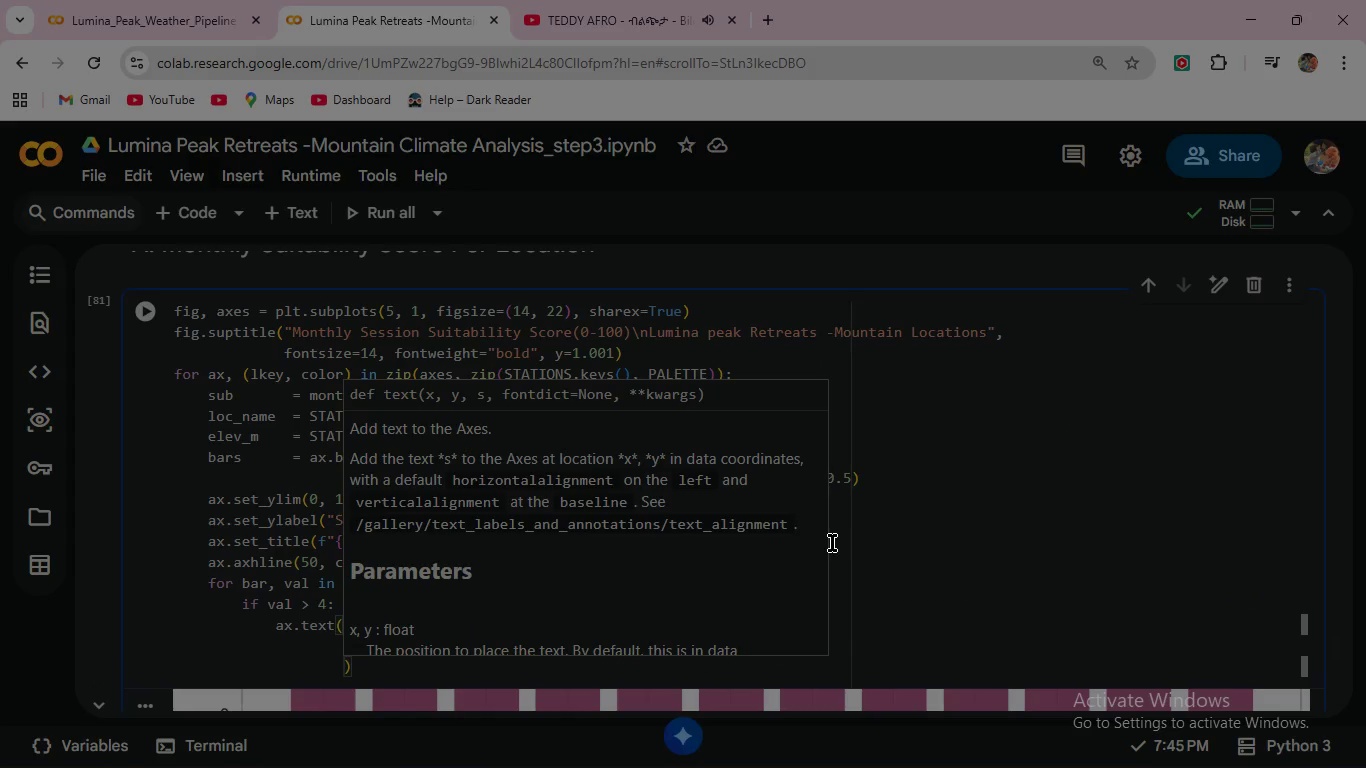 
type(fontweight=')
 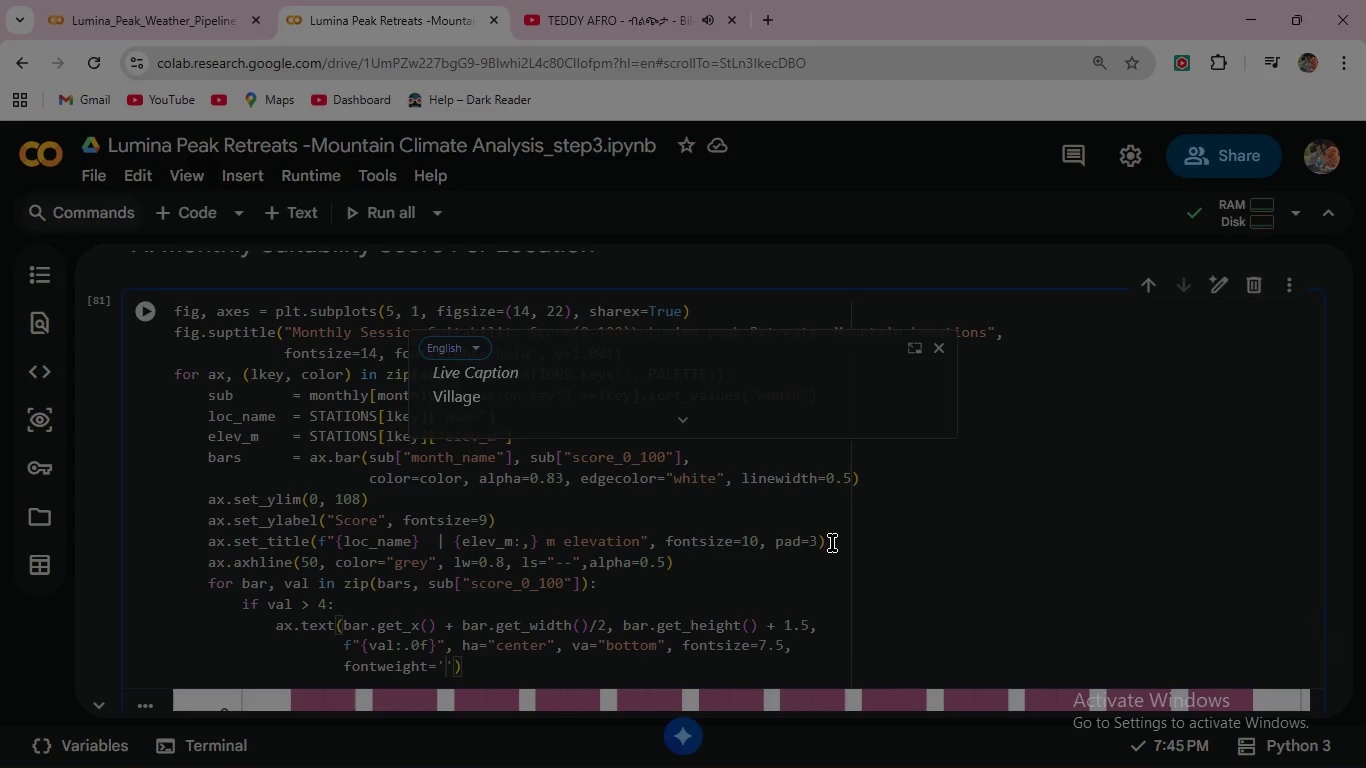 
key(ArrowRight)
 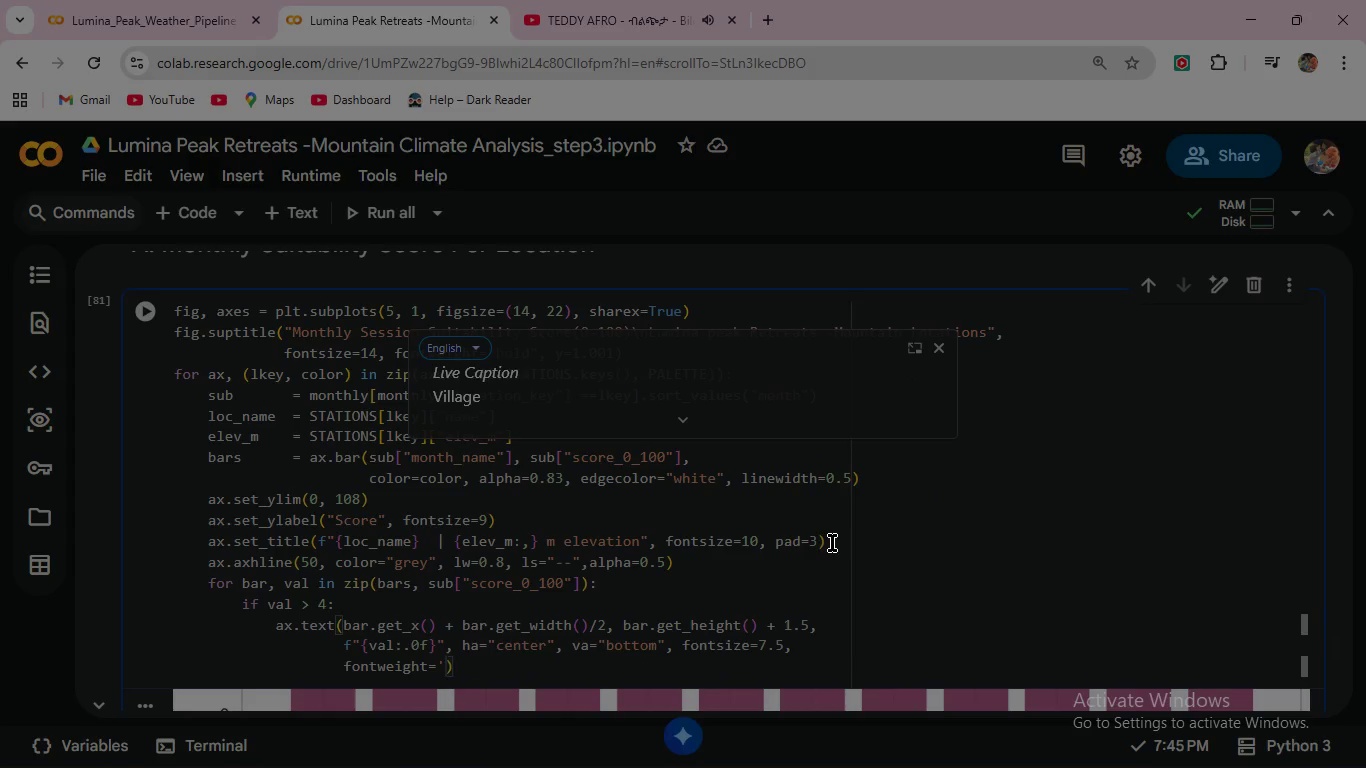 
key(Backspace)
key(Backspace)
type("bold)
 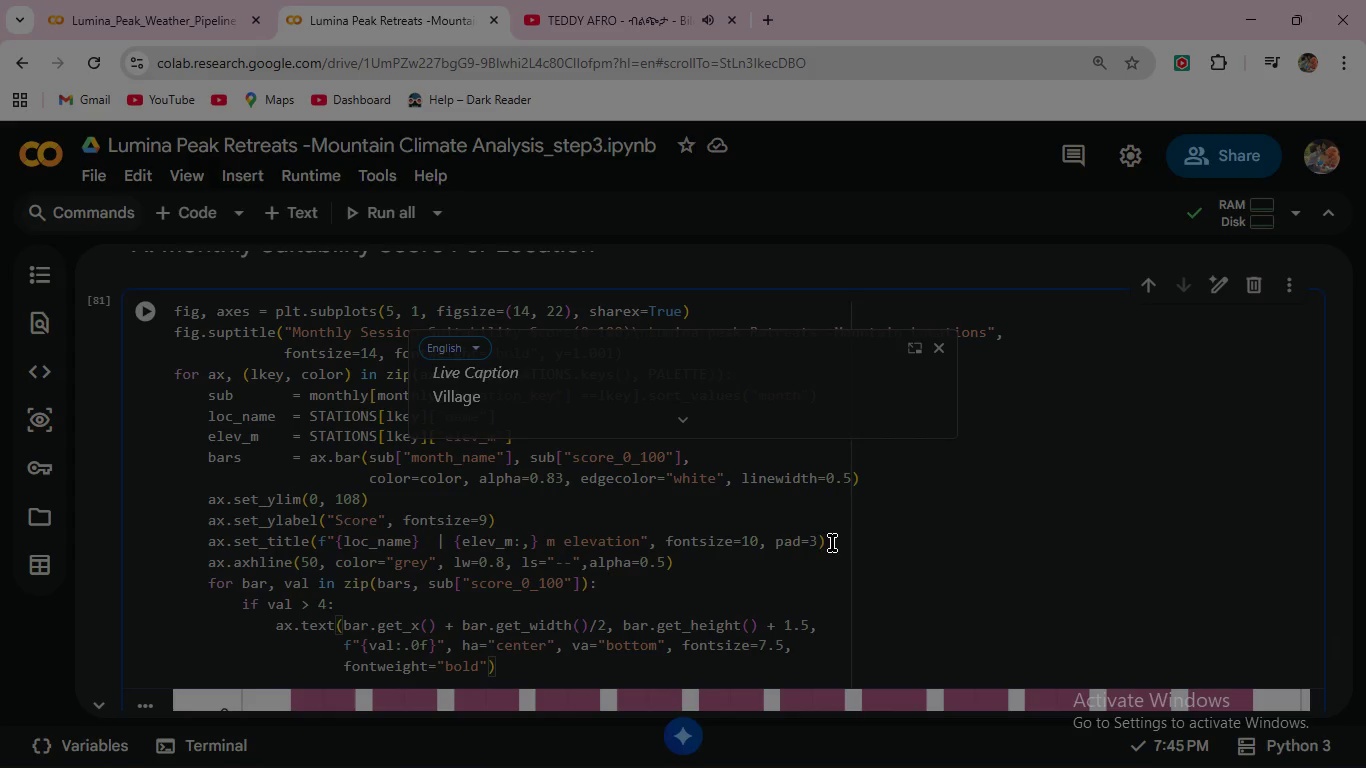 
key(ArrowRight)
 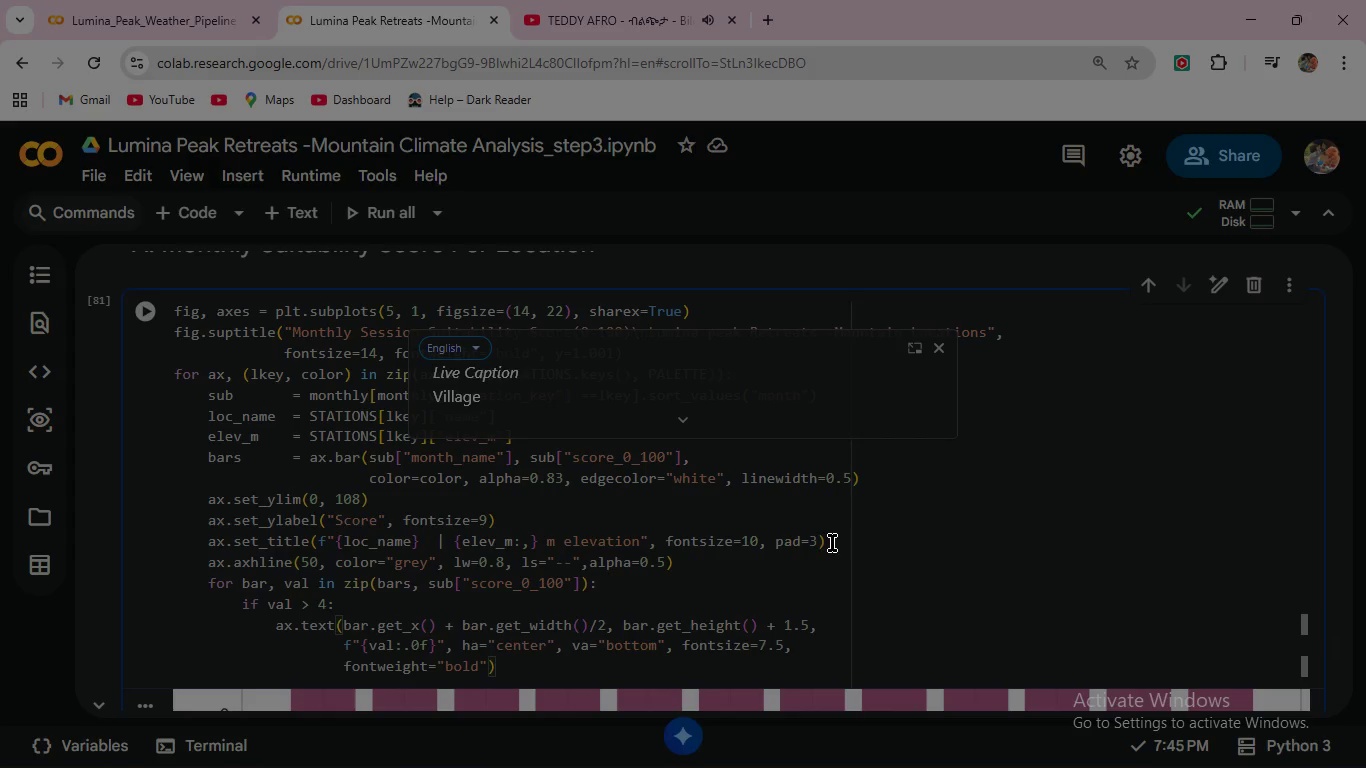 
type(, color="#33)
 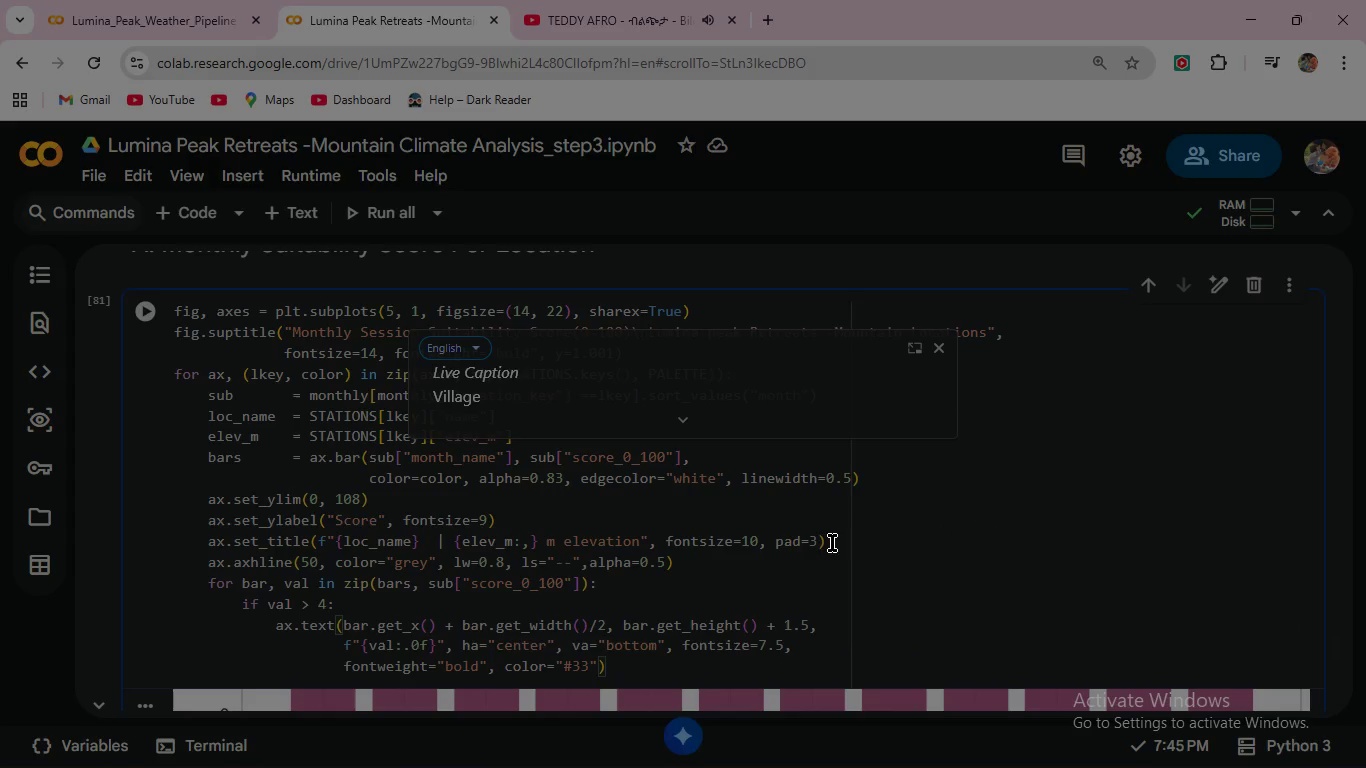 
wait(6.06)
 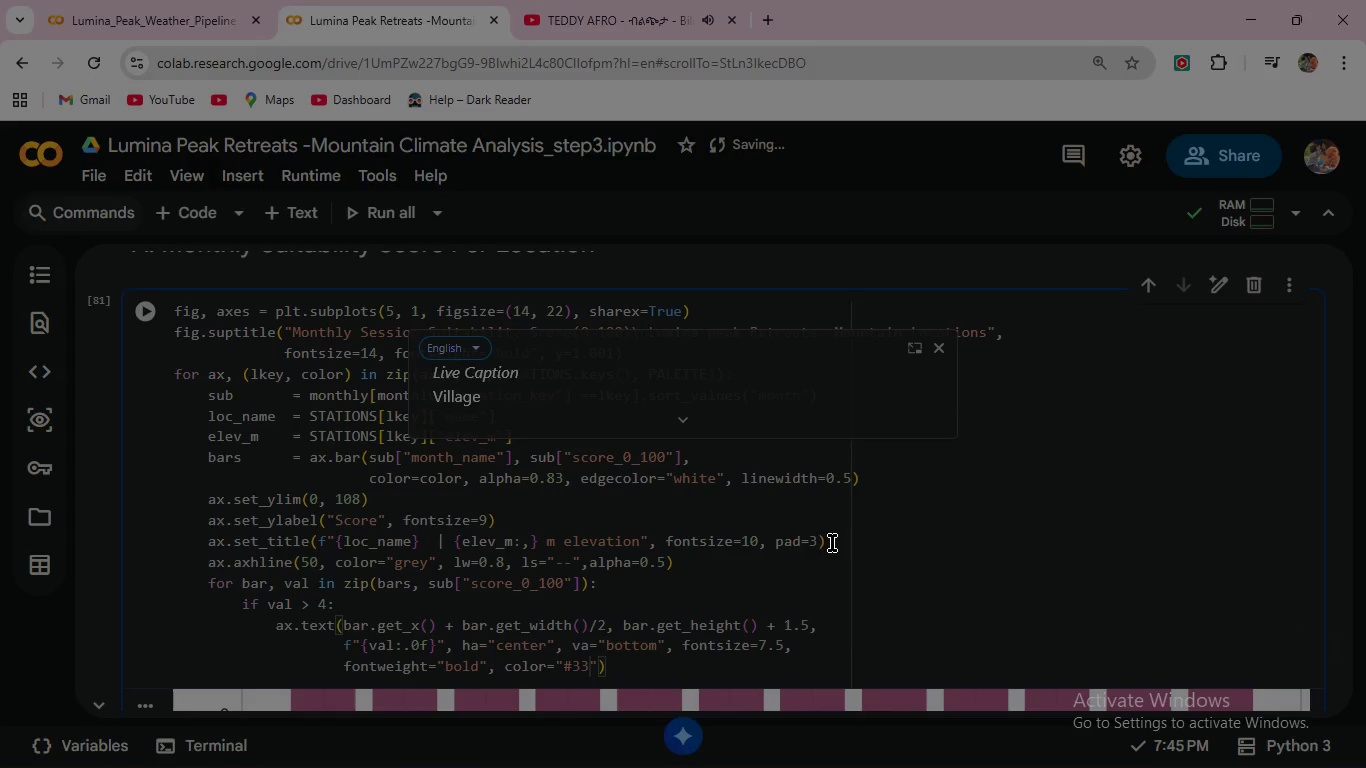 
type(3333)
 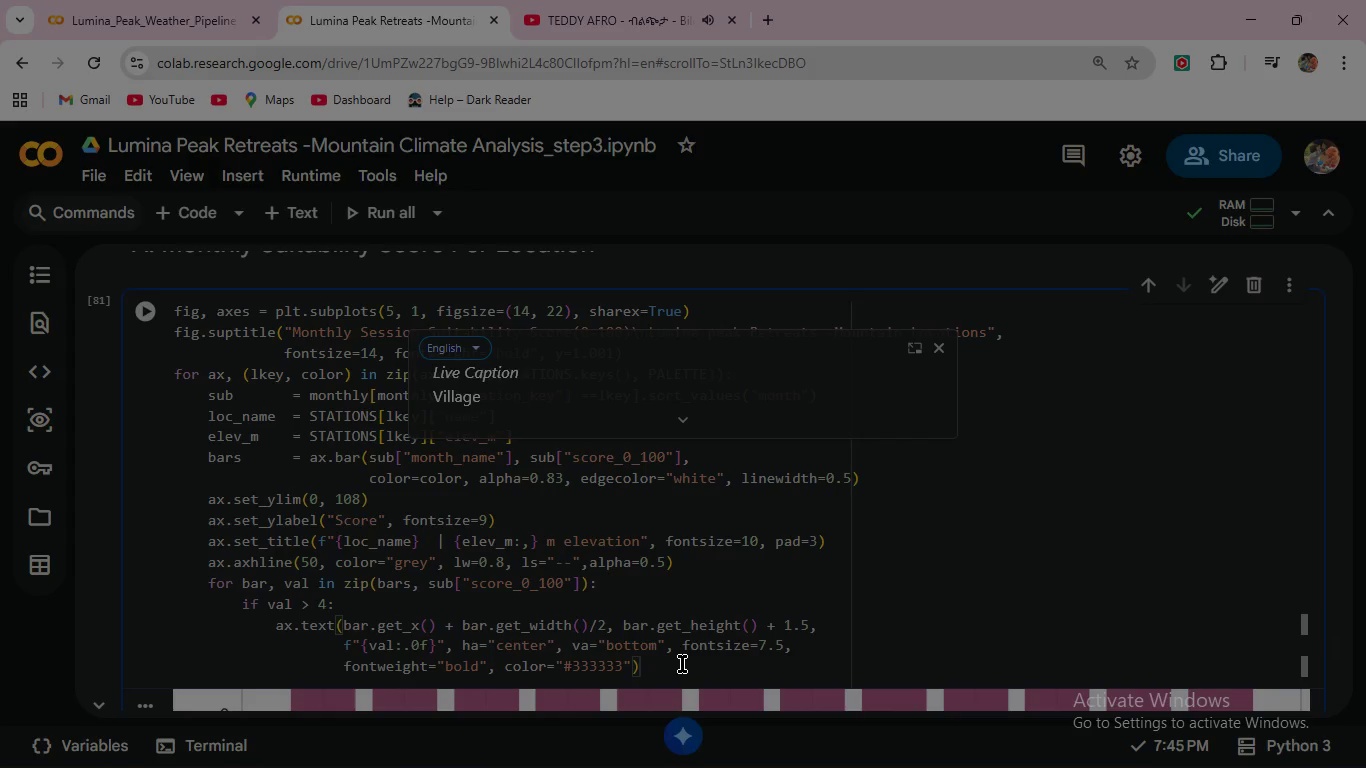 
wait(5.89)
 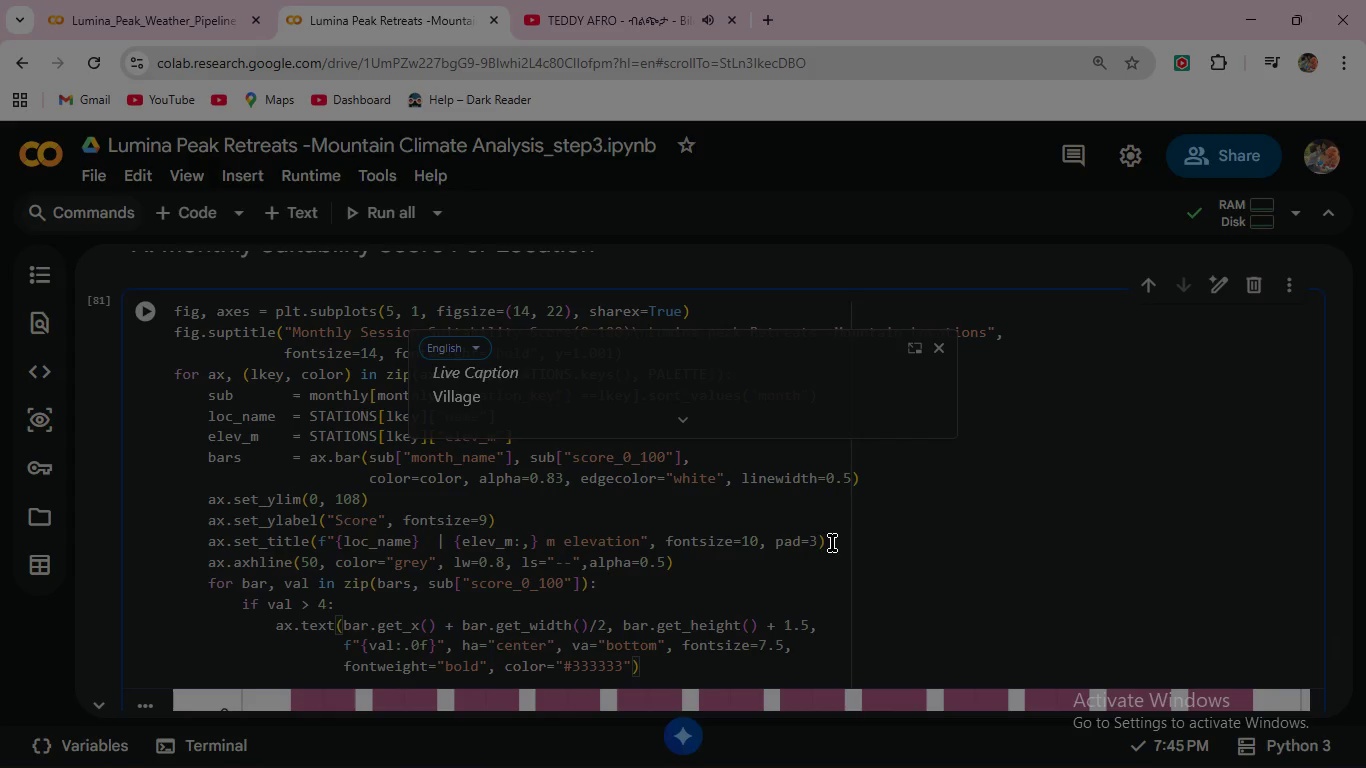 
key(Enter)
 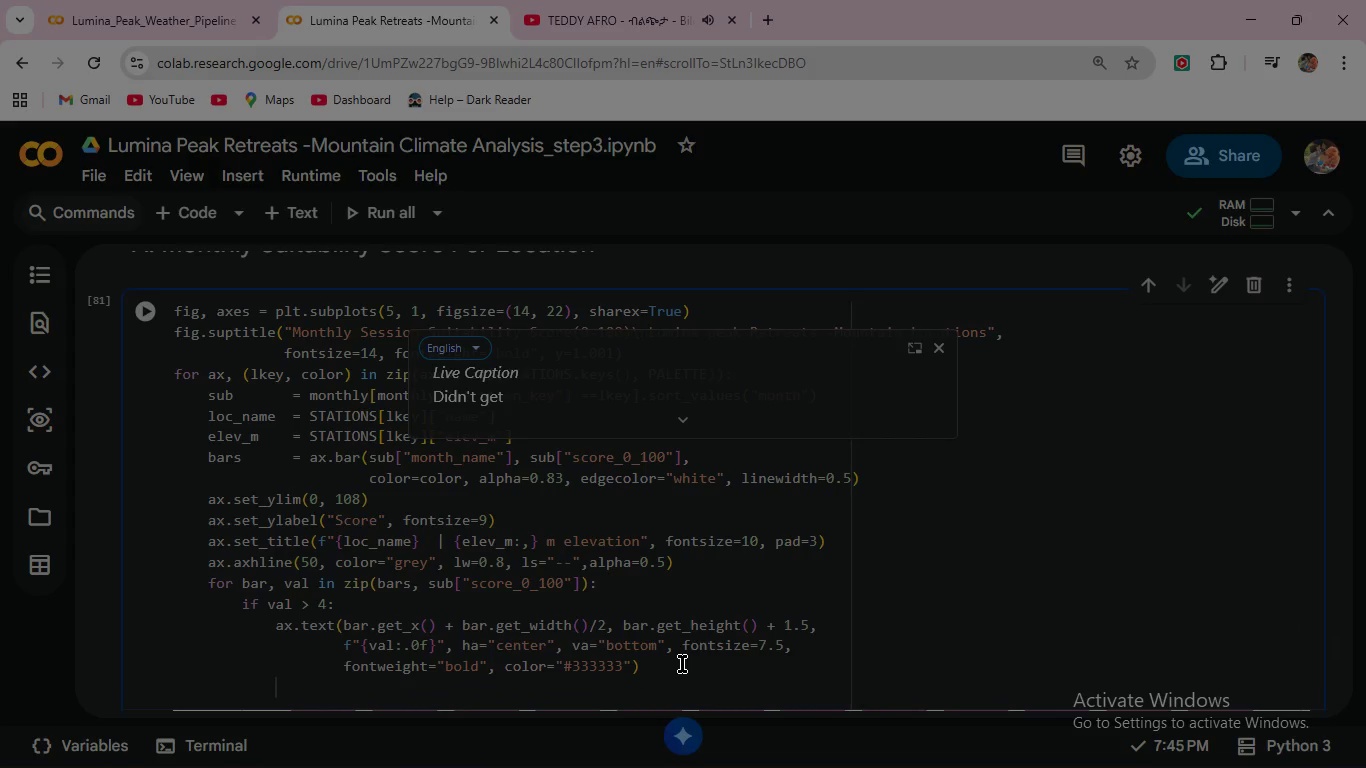 
key(Backspace)
key(Backspace)
key(Backspace)
key(Backspace)
type(plt.xticks(rotation=0, fontize=9)
 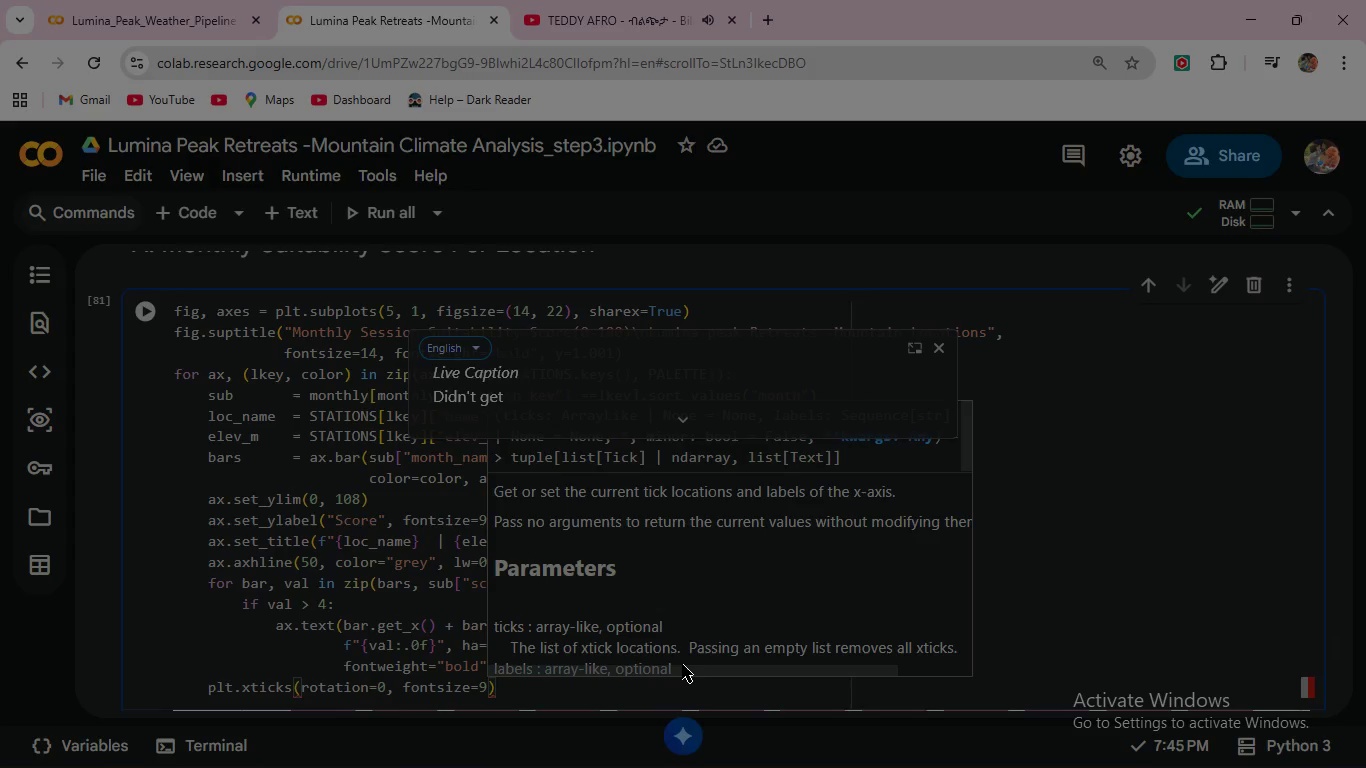 
key(ArrowRight)
 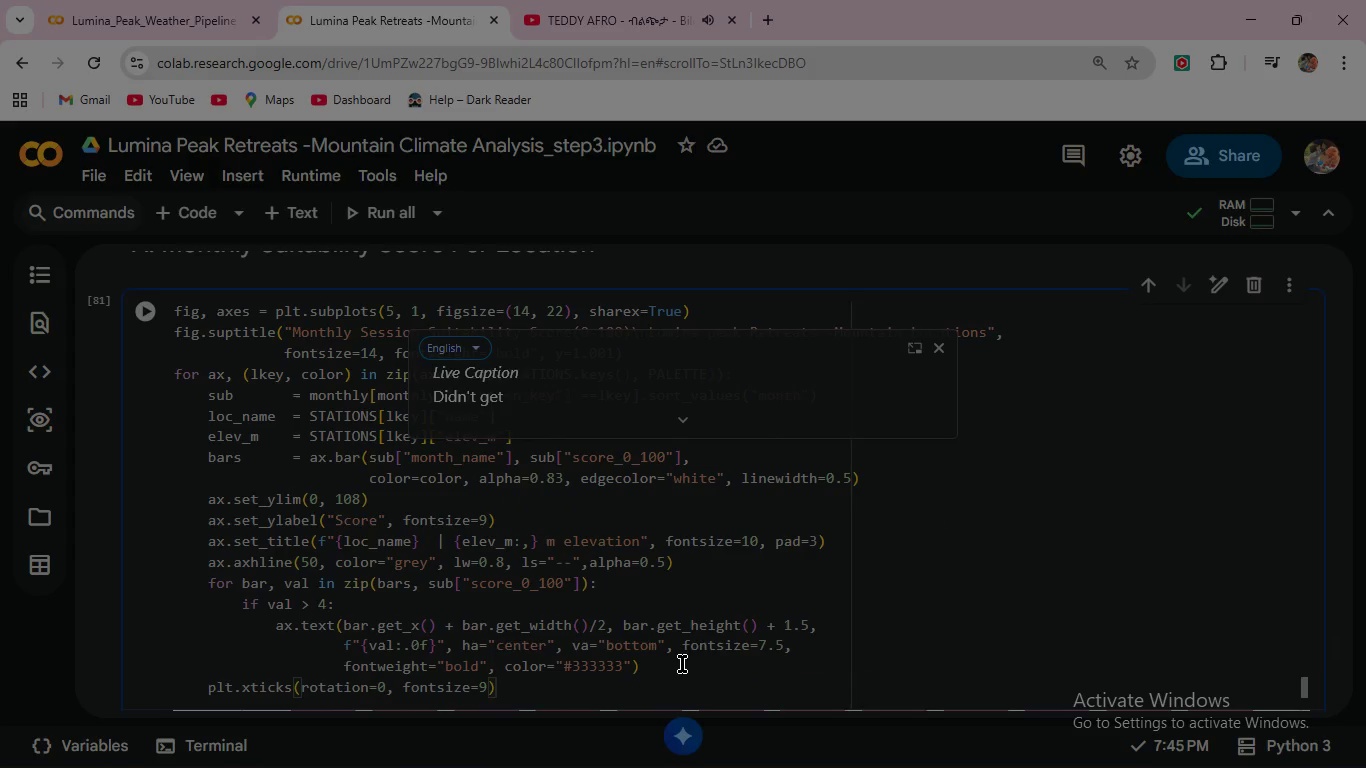 
key(ArrowRight)
 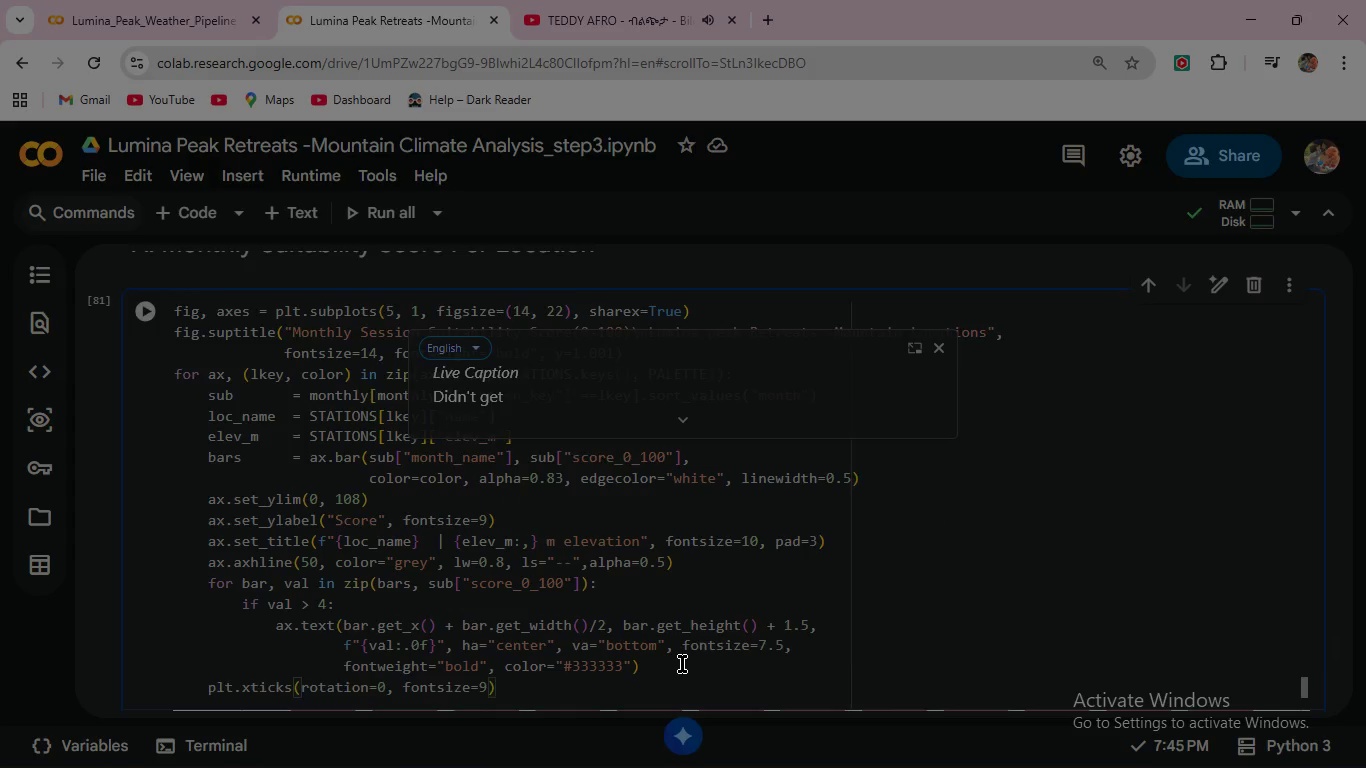 
key(Enter)
 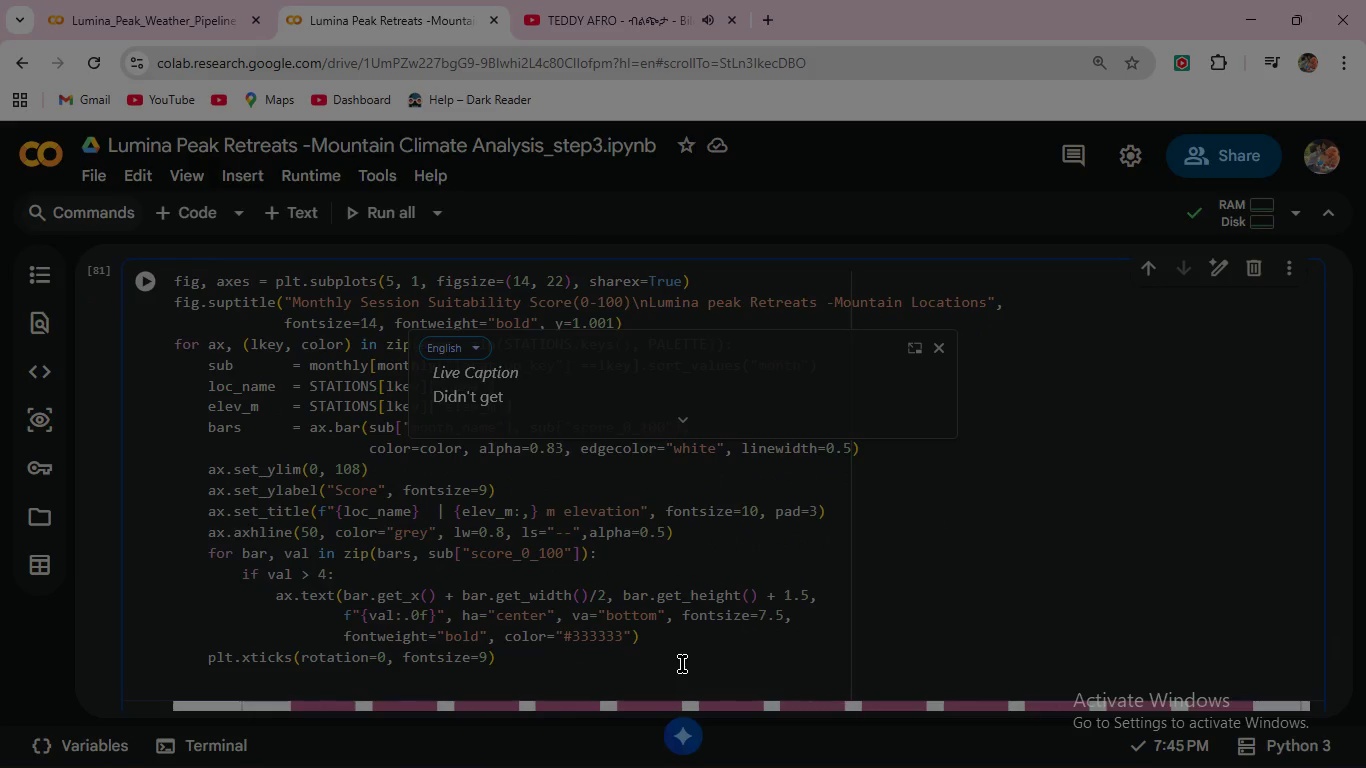 
type(plt.tight)
 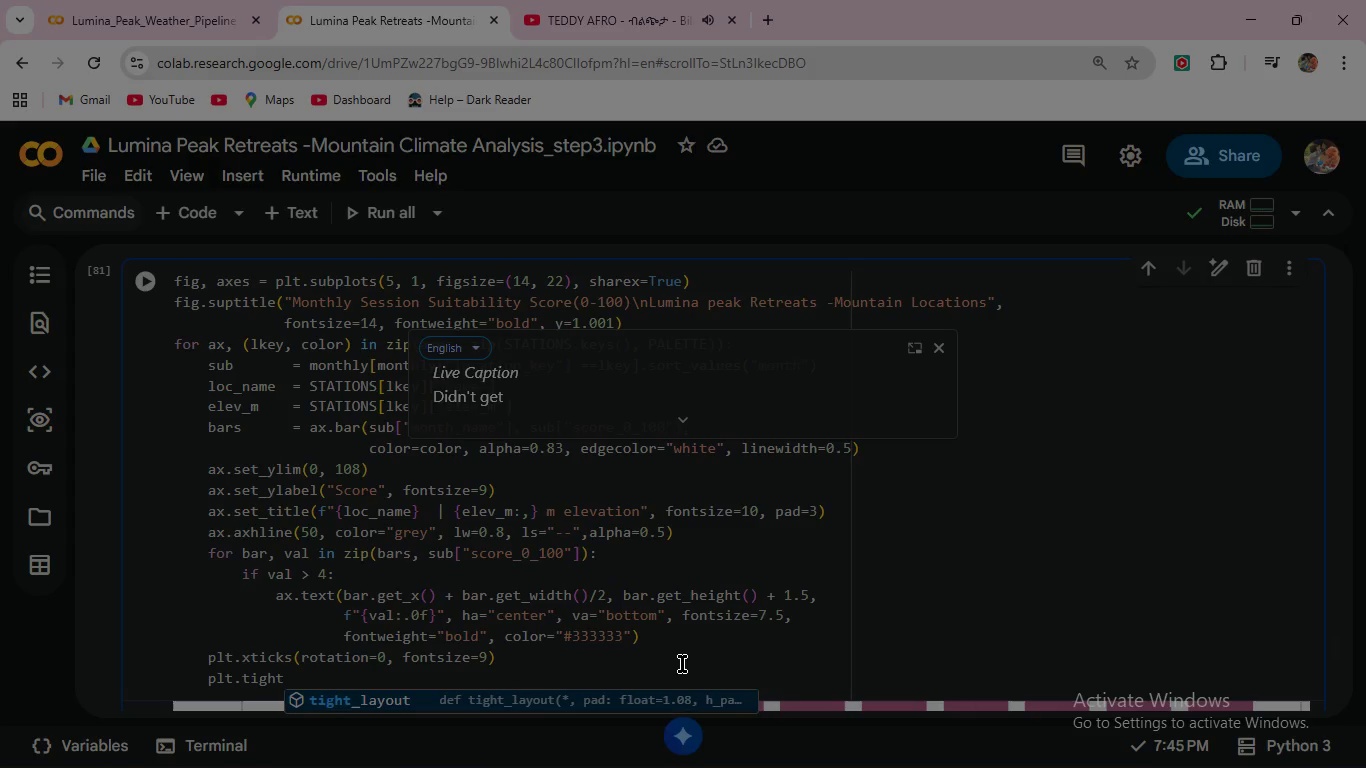 
key(Enter)
 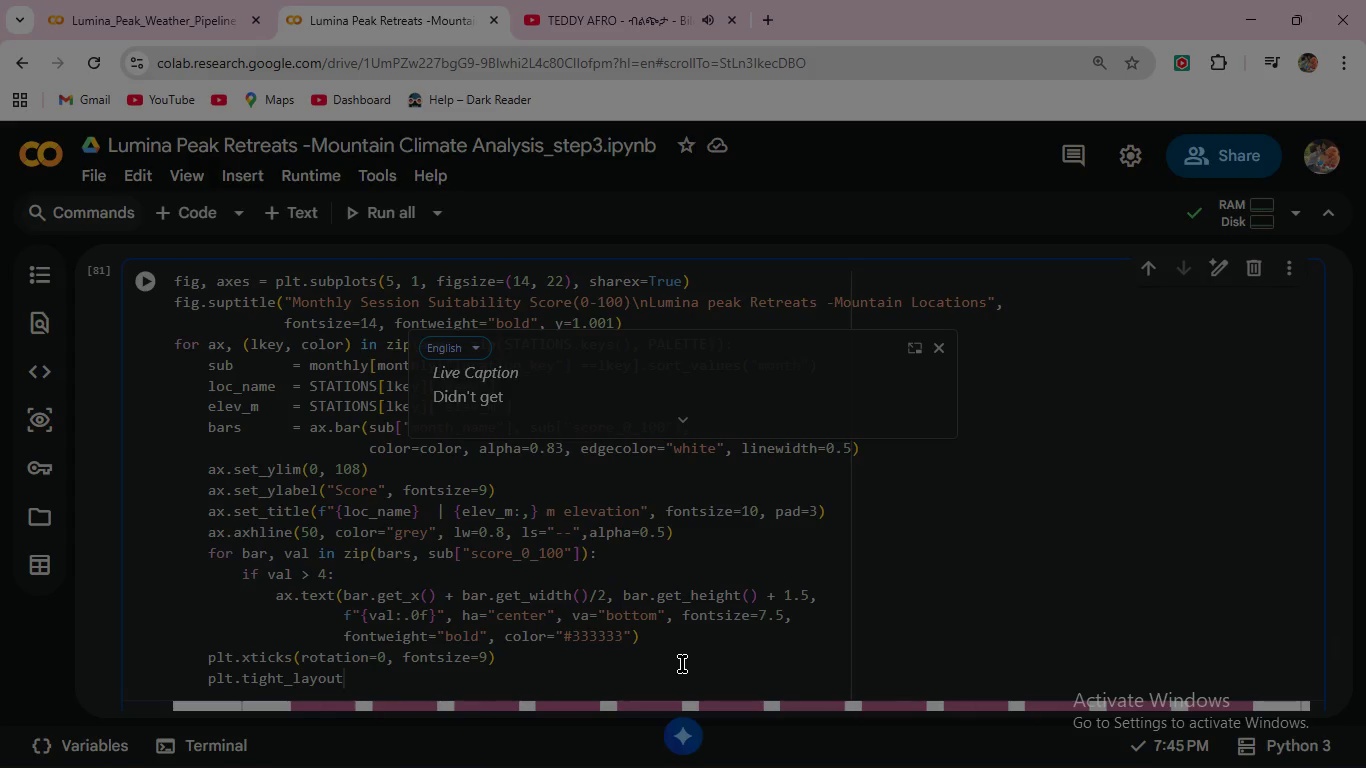 
key(Shift+9)
 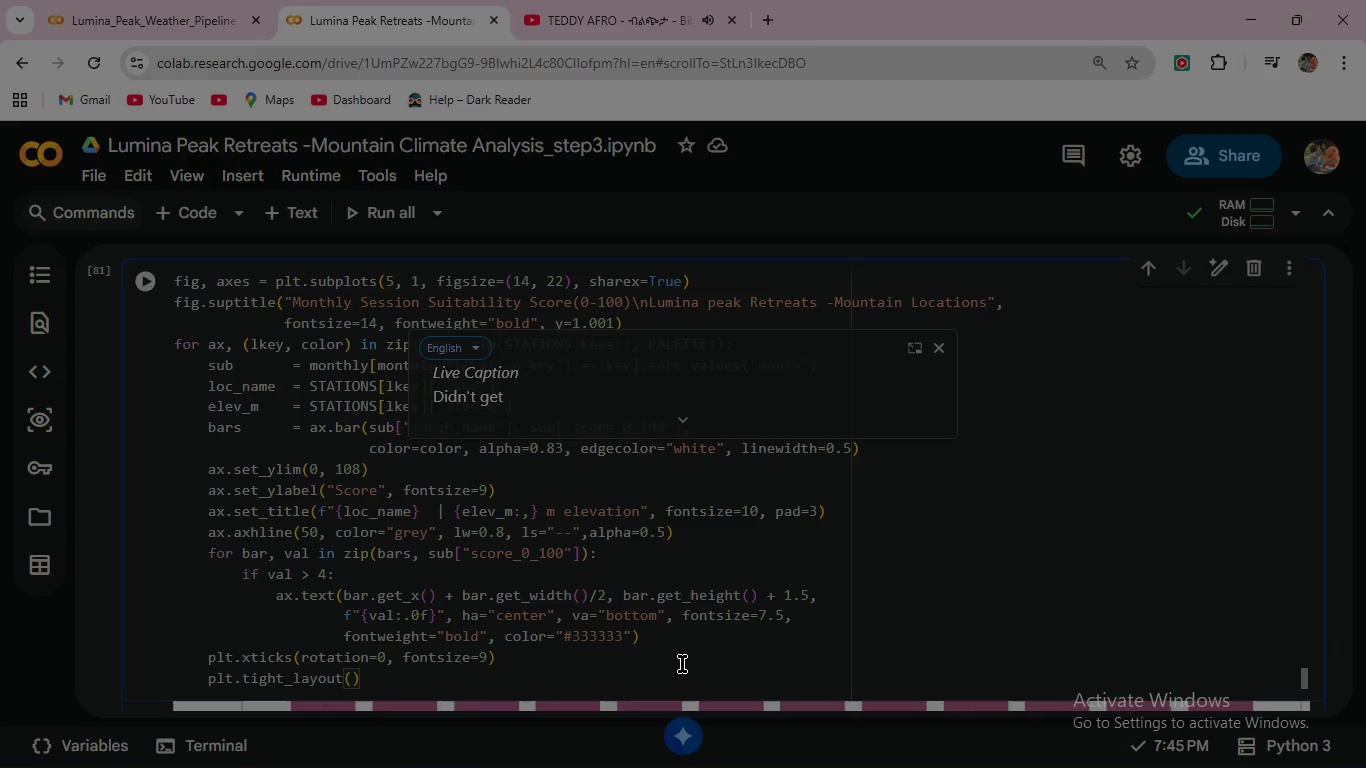 
key(ArrowRight)
 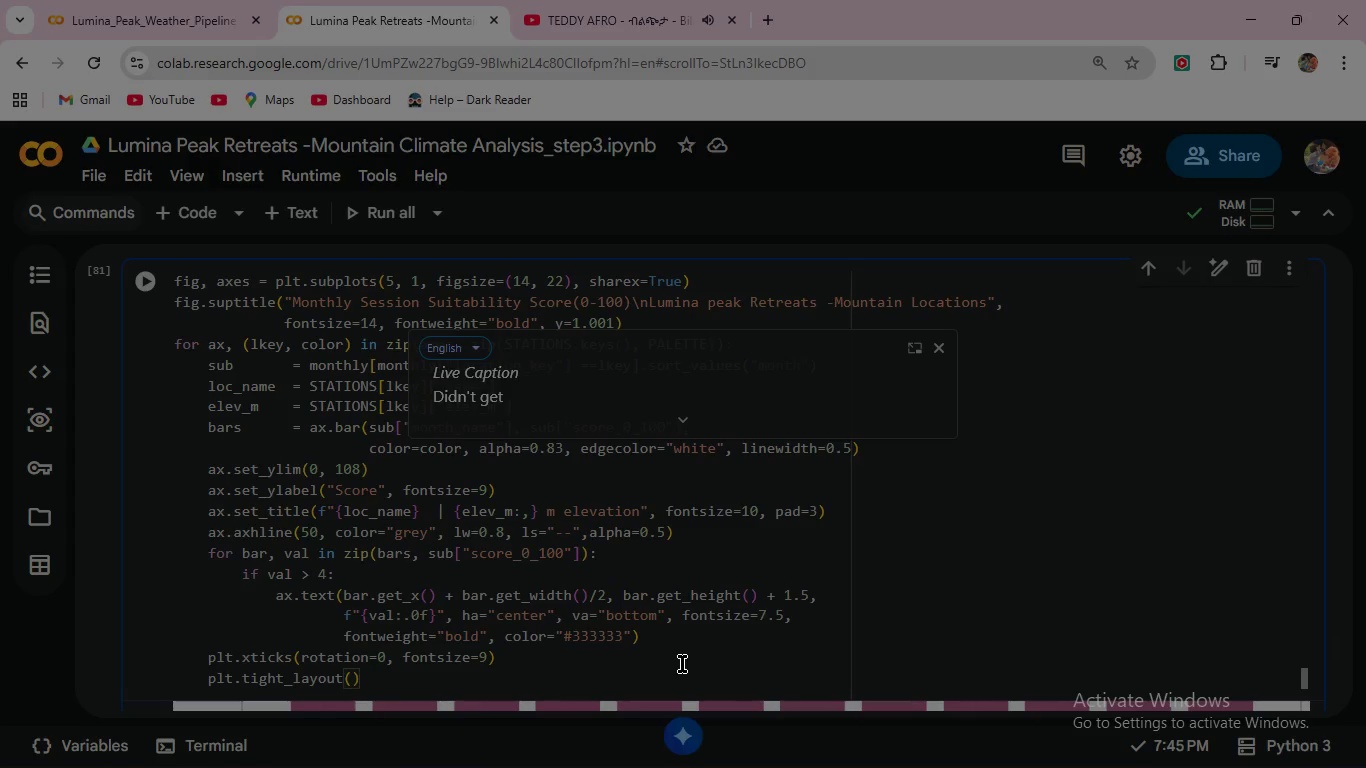 
key(Enter)
 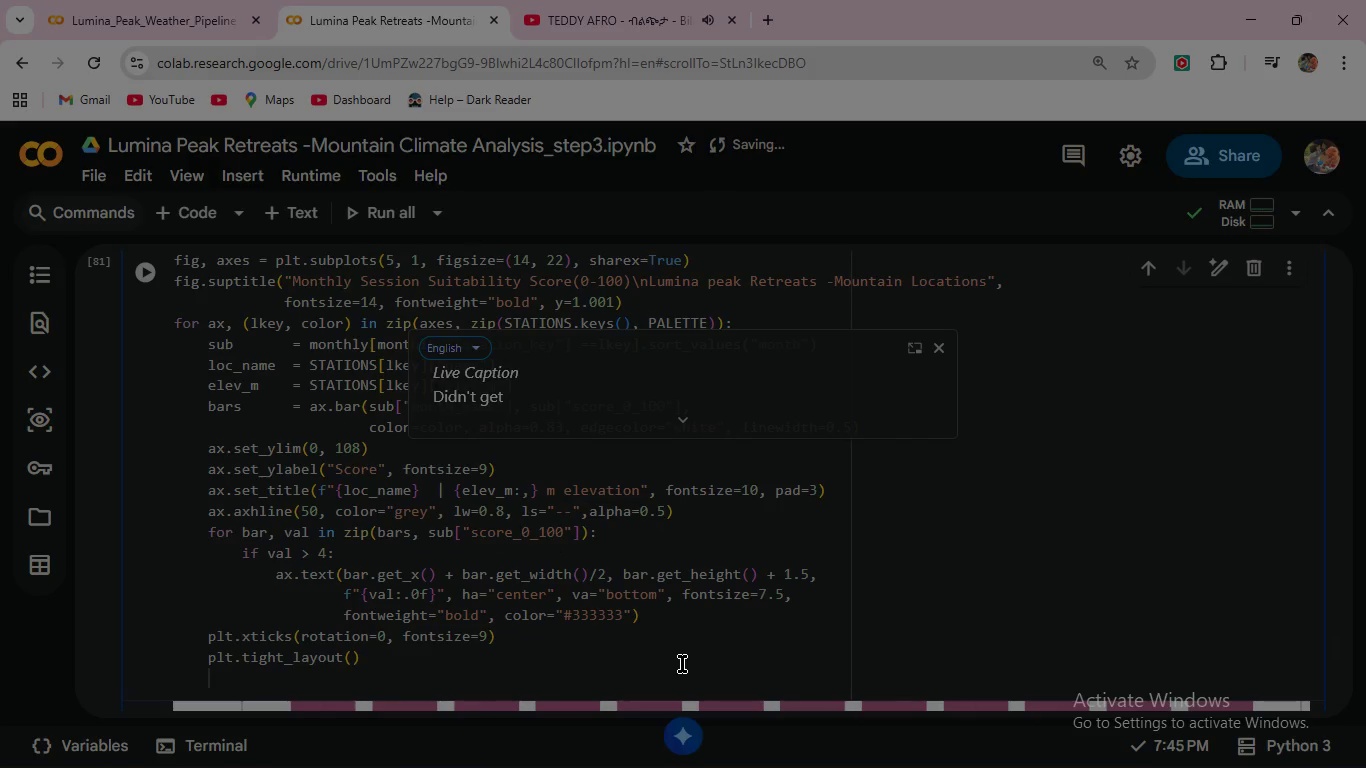 
key(P)
 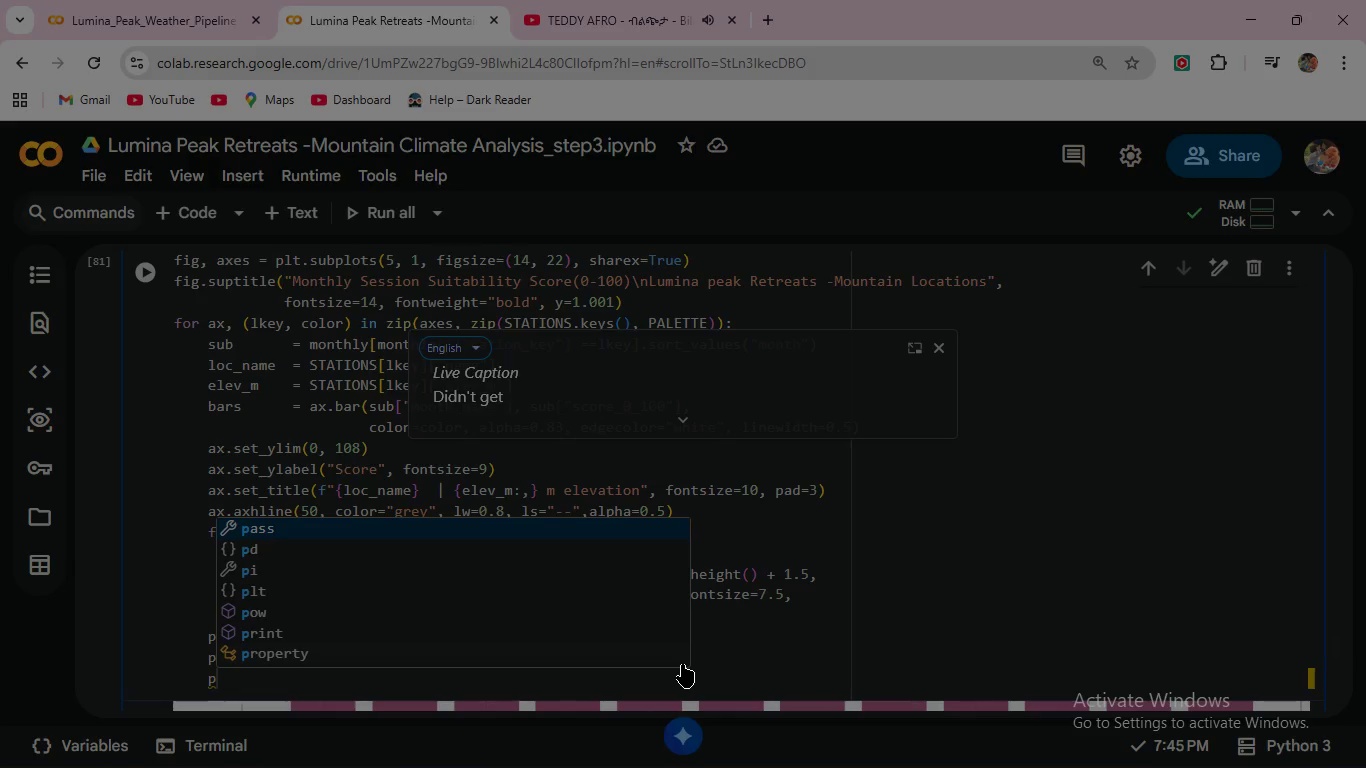 
wait(5.5)
 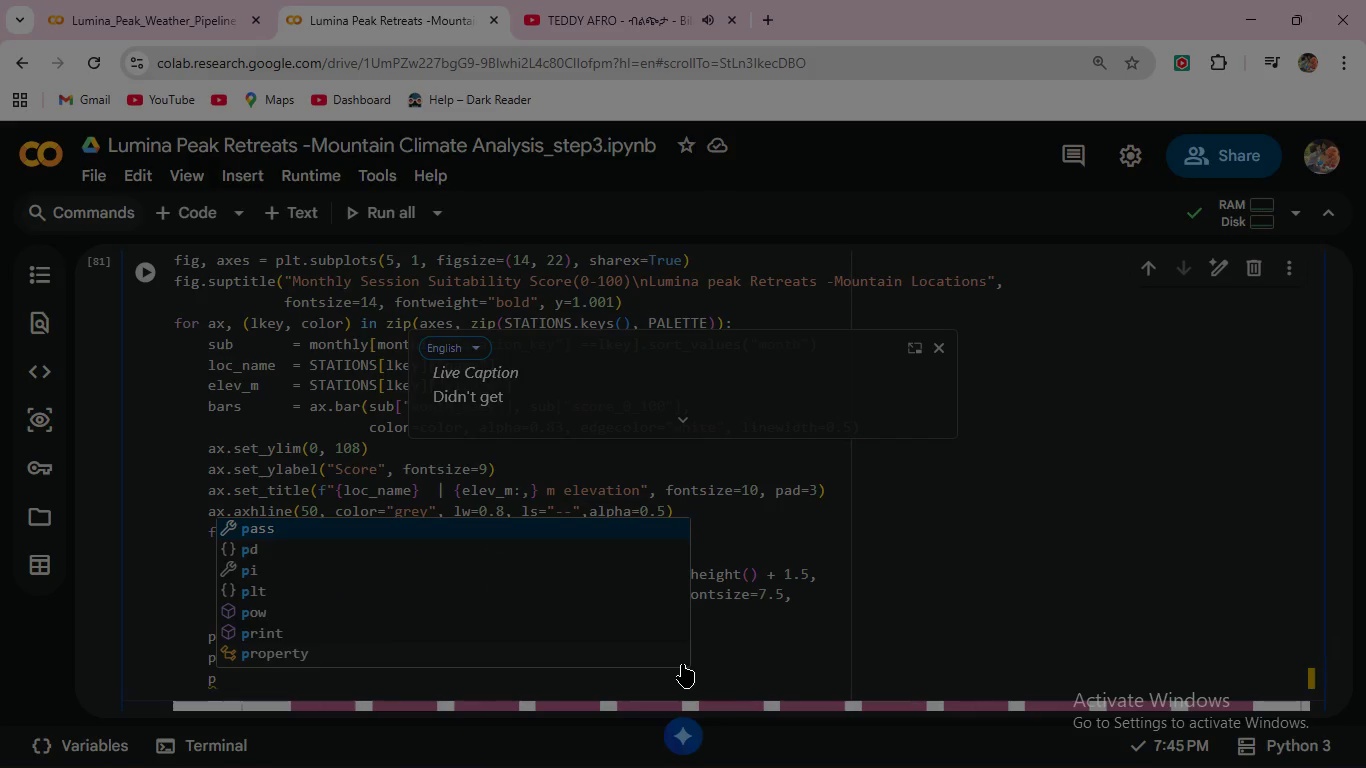 
key(Backspace)
type(plt.show()
 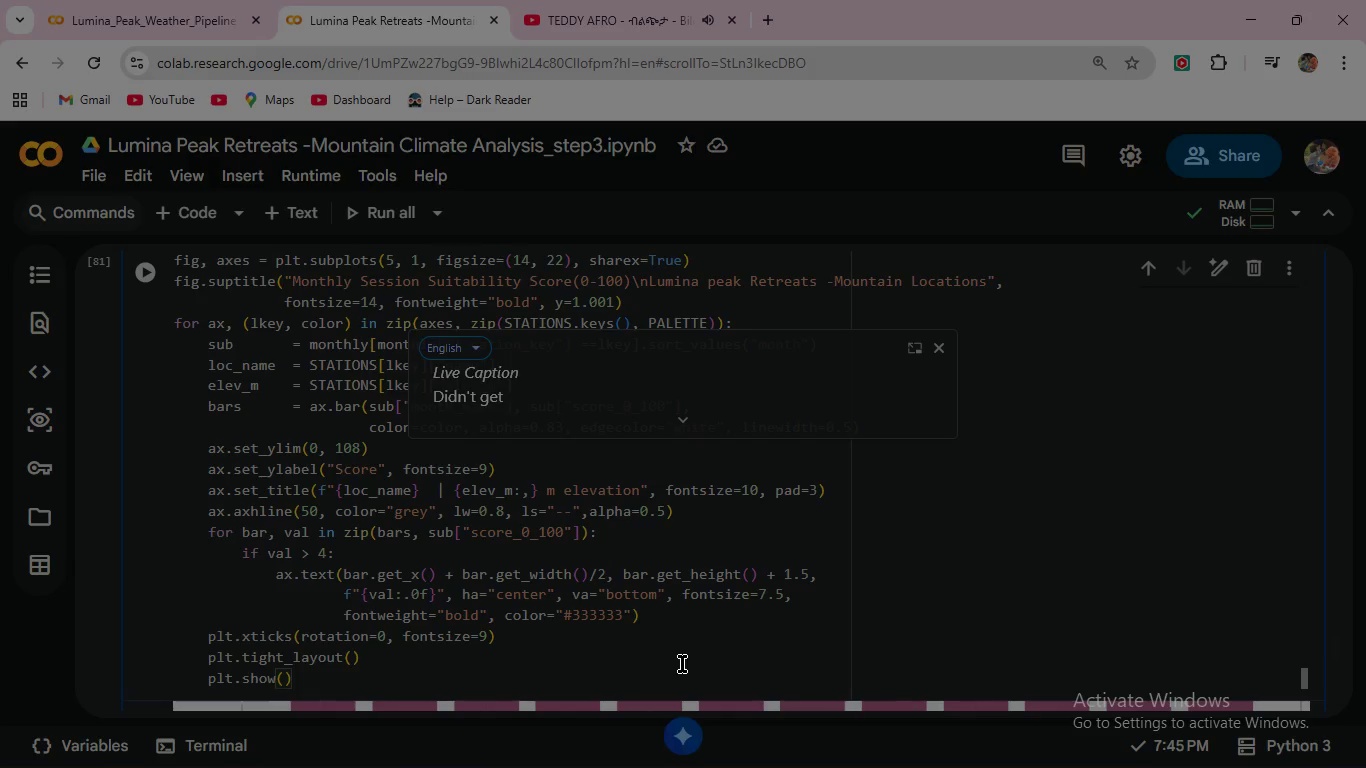 
left_click([144, 277])
 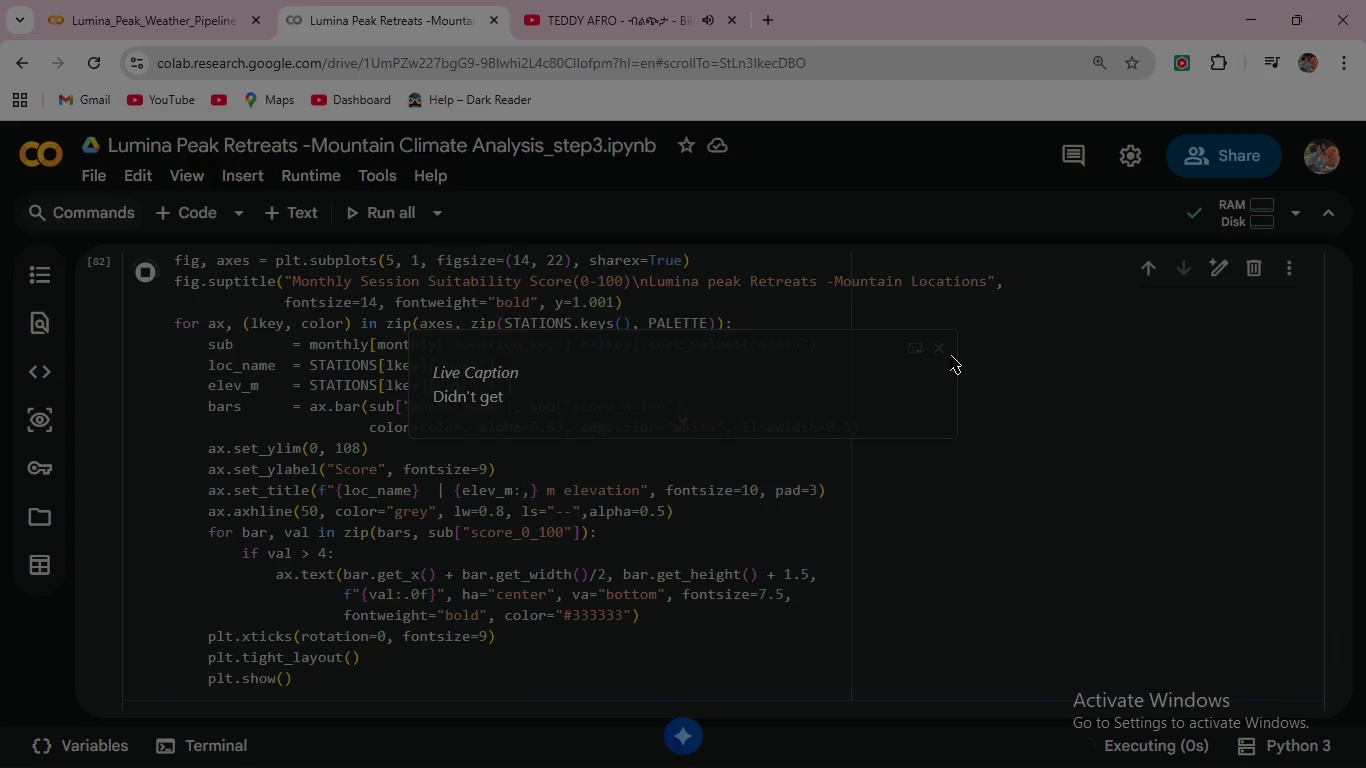 
left_click([937, 347])
 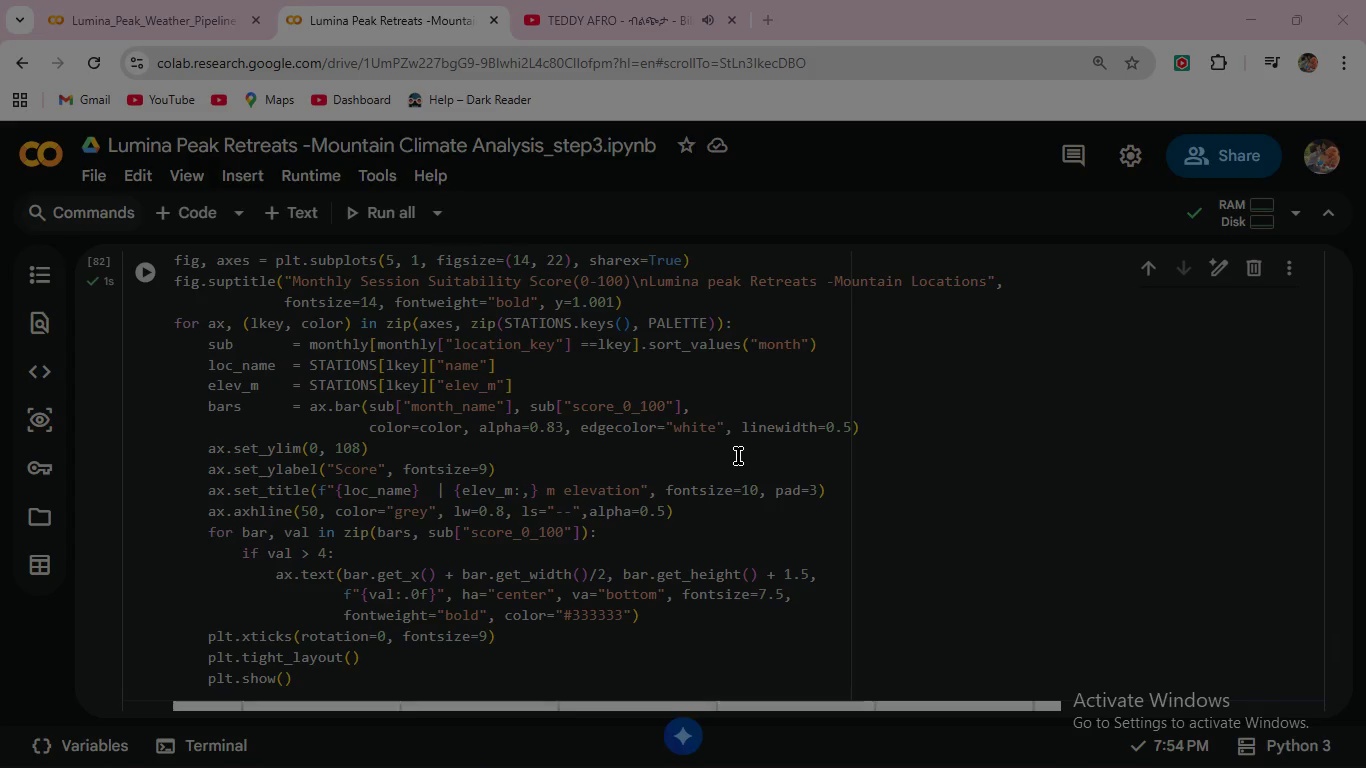 
scroll: coordinate [597, 452], scroll_direction: up, amount: 42.0
 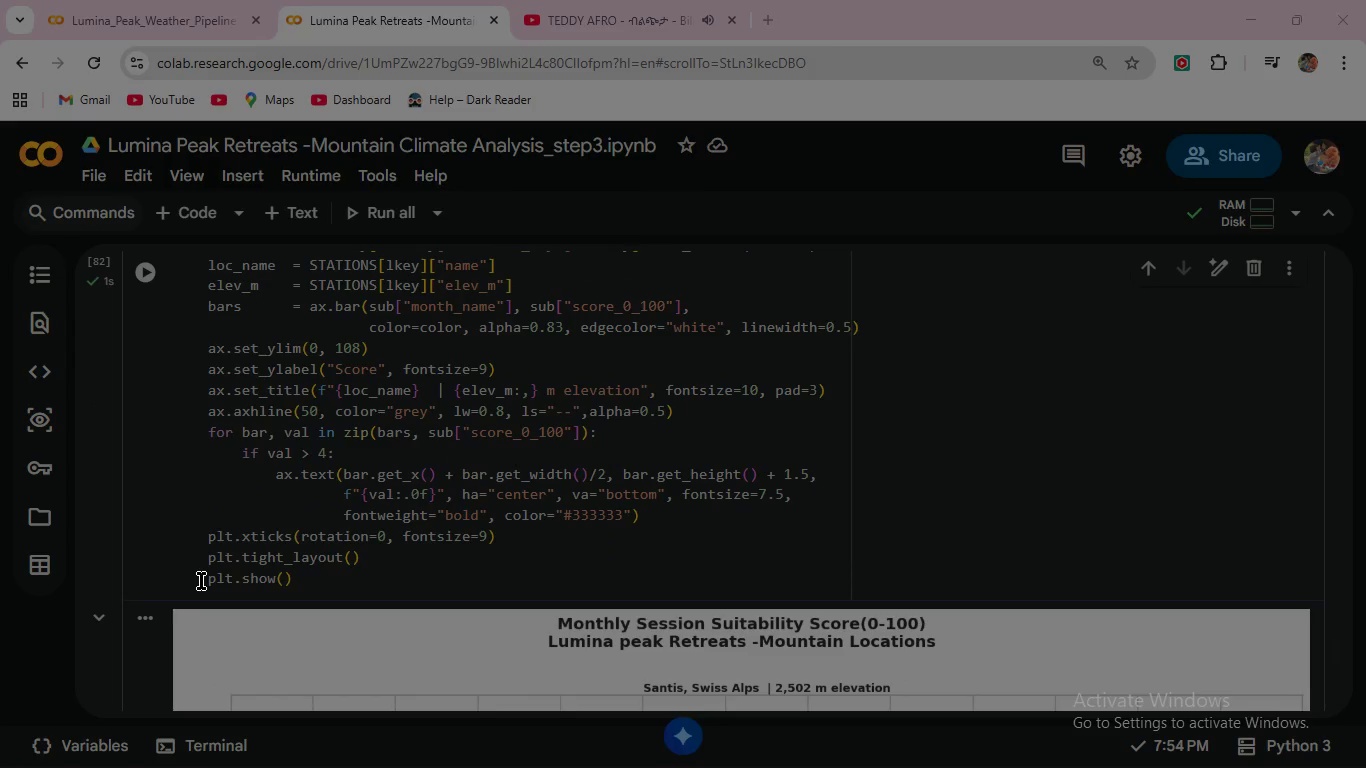 
left_click_drag(start_coordinate=[201, 581], to_coordinate=[398, 557])
 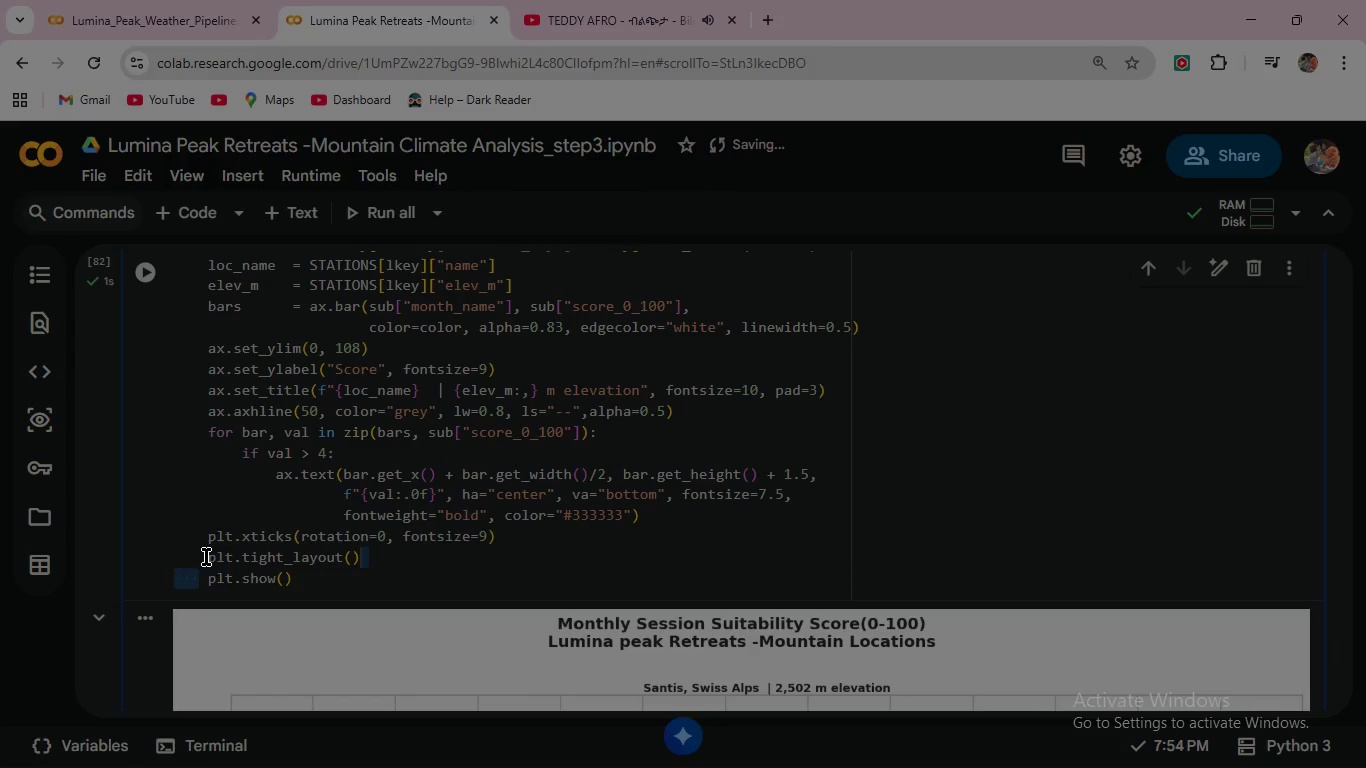 
left_click_drag(start_coordinate=[206, 557], to_coordinate=[397, 593])
 